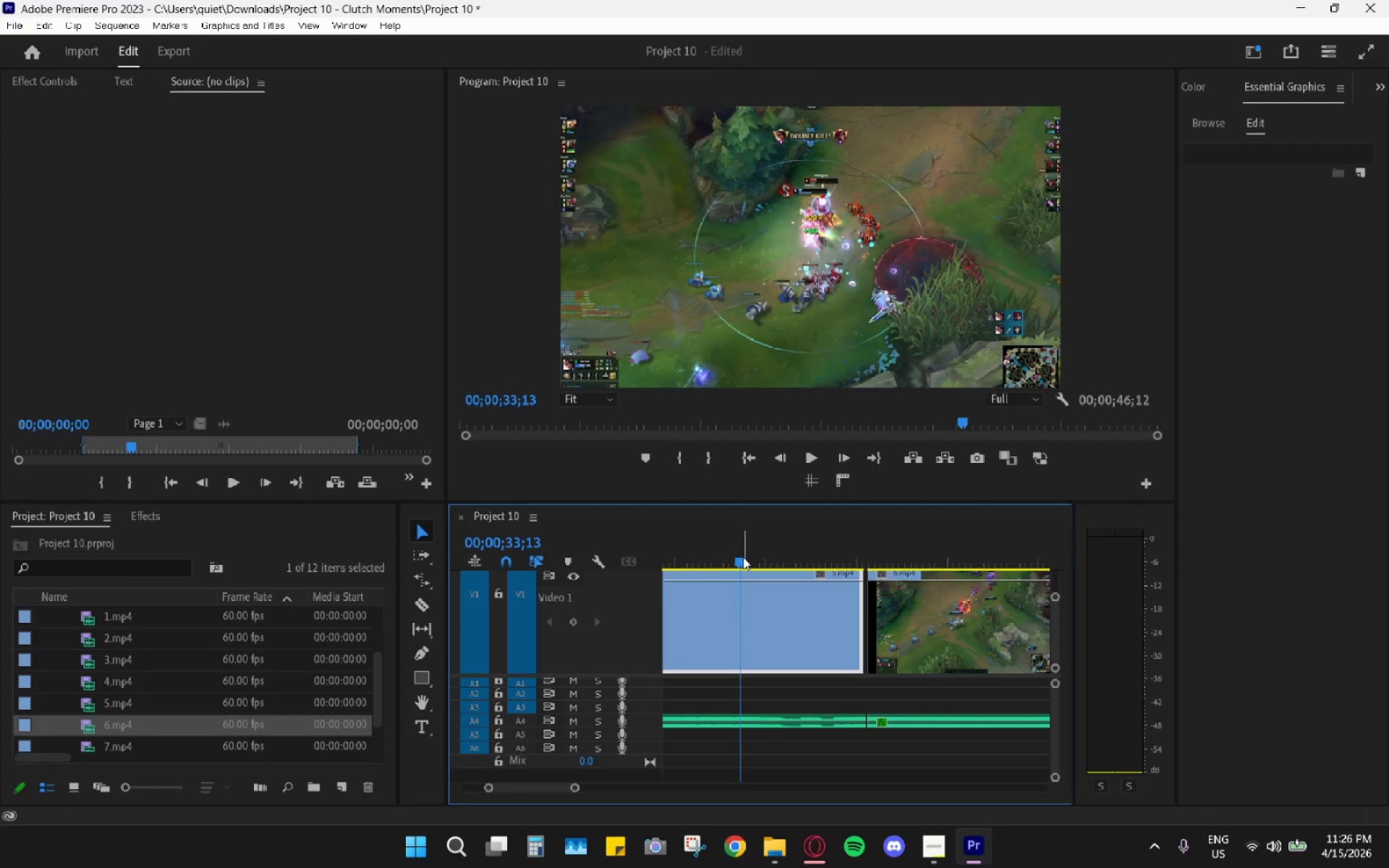 
key(Space)
 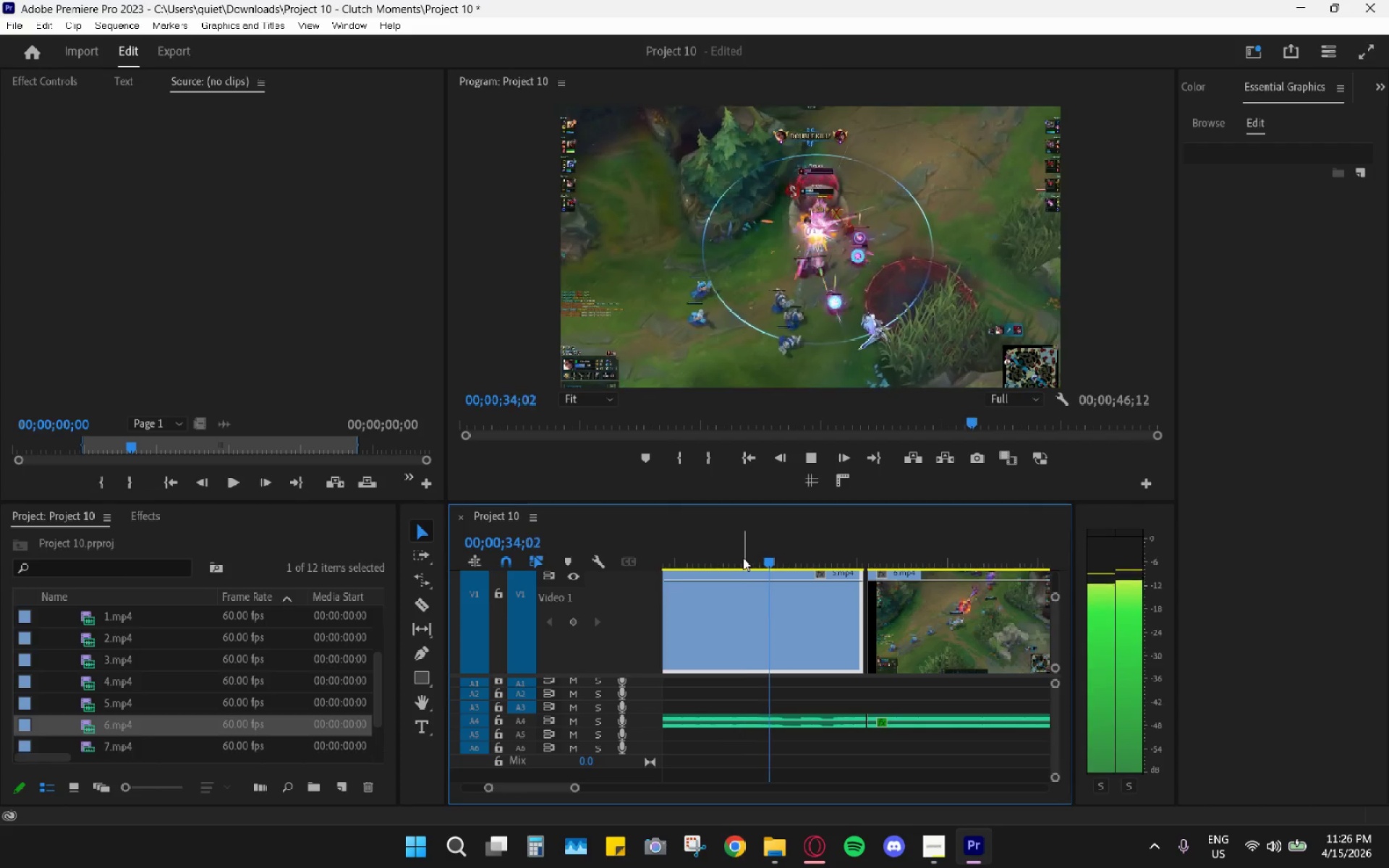 
key(Space)
 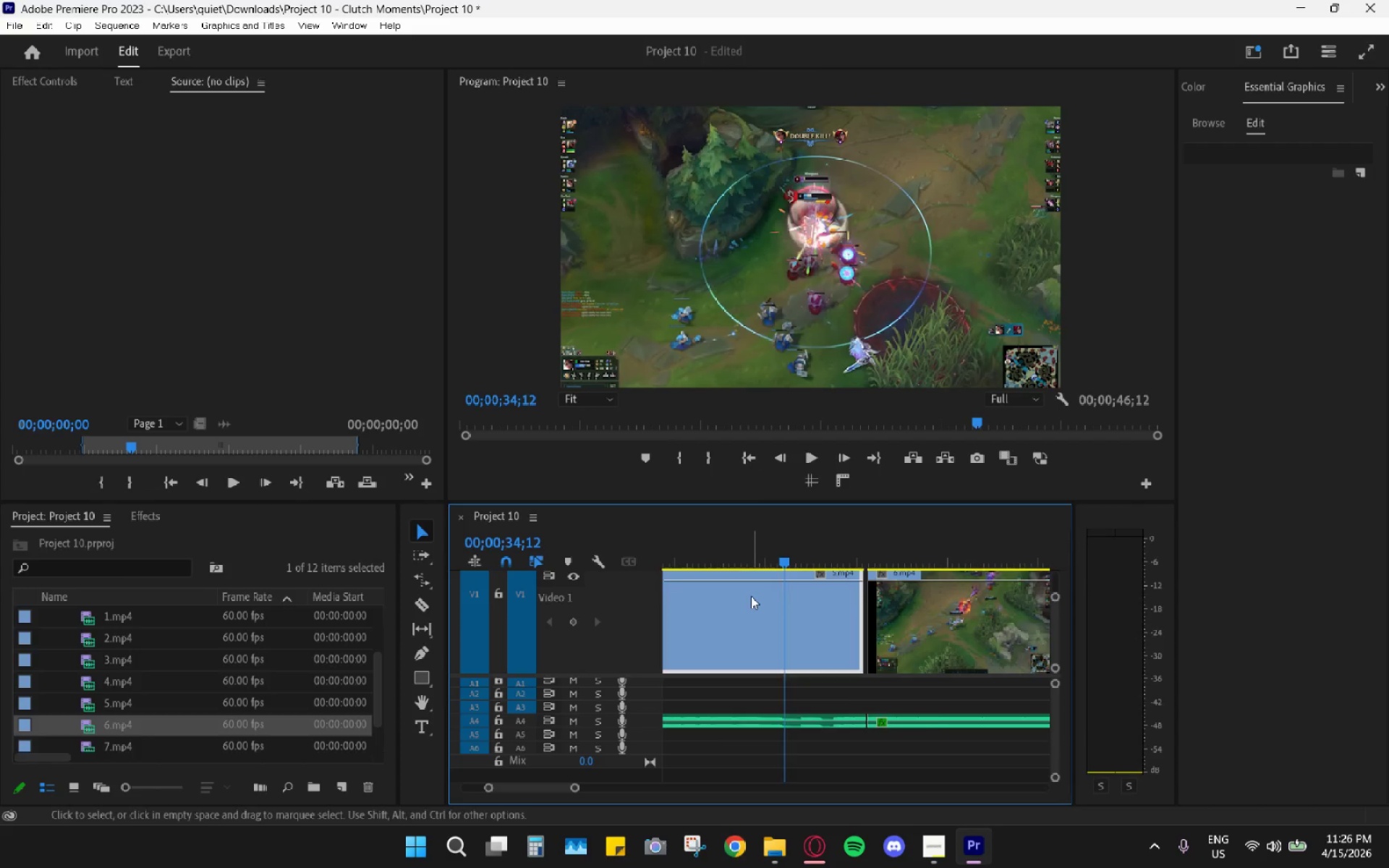 
scroll: coordinate [751, 596], scroll_direction: up, amount: 2.0
 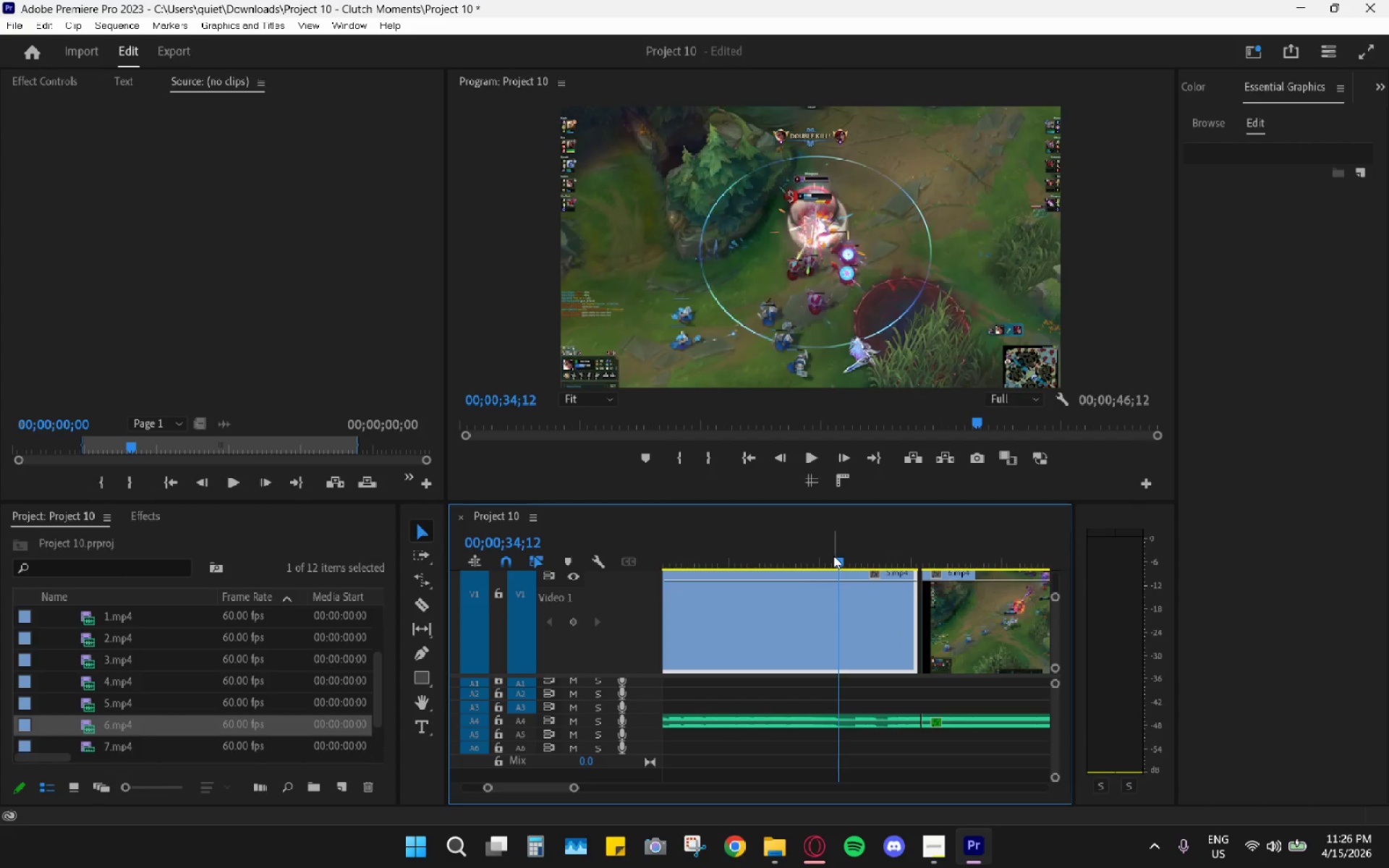 
left_click_drag(start_coordinate=[833, 556], to_coordinate=[789, 541])
 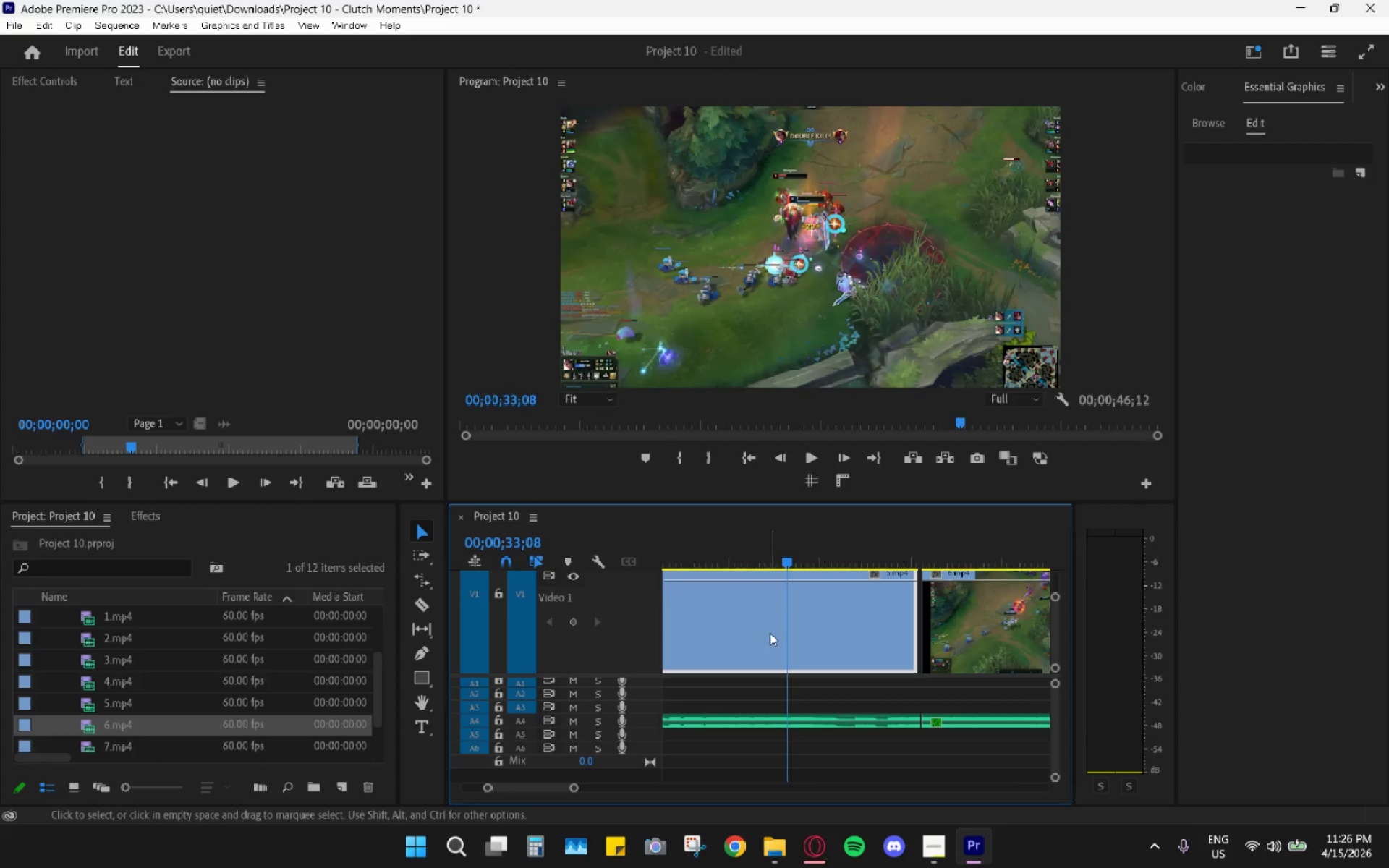 
right_click([787, 638])
 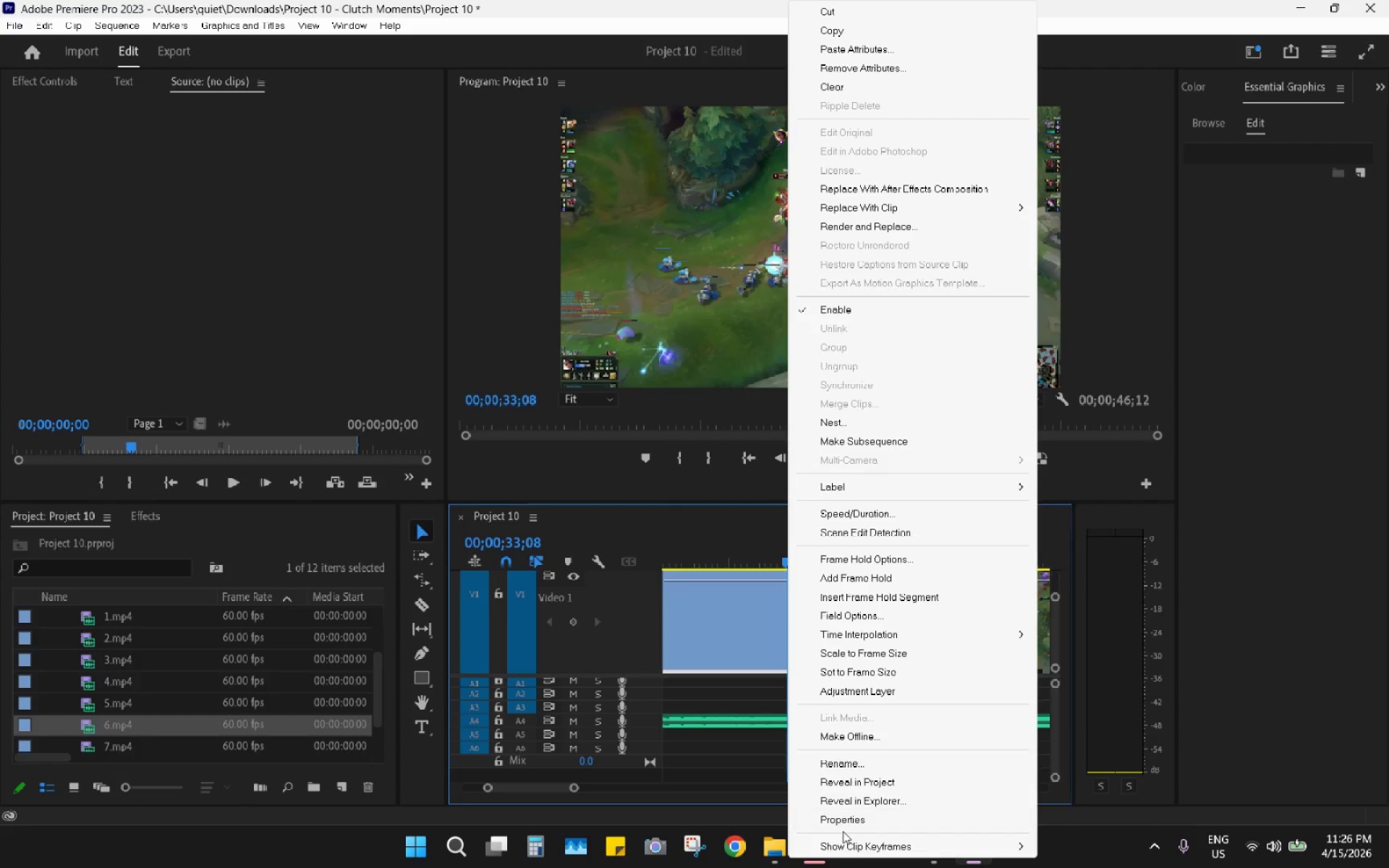 
left_click([841, 847])
 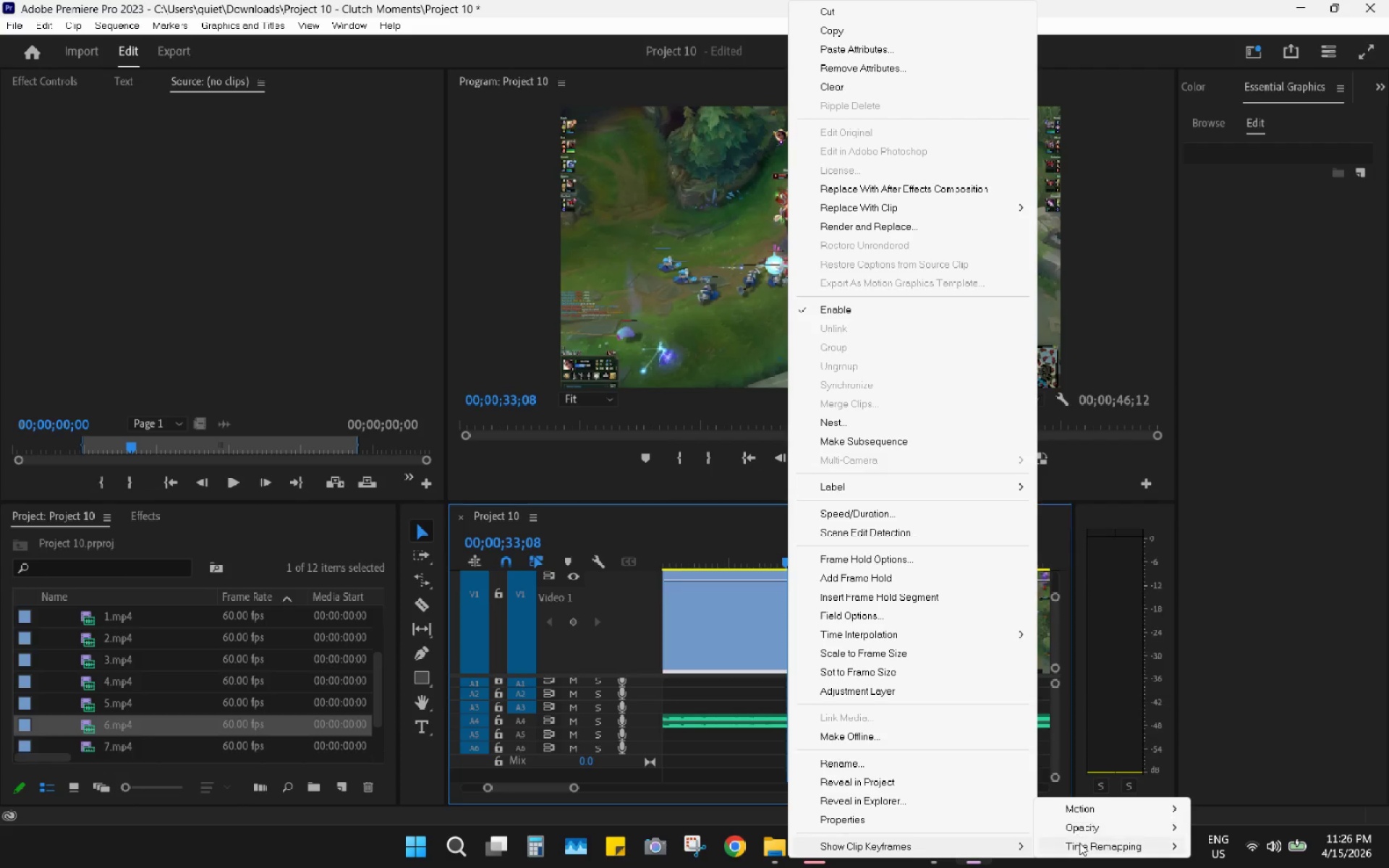 
left_click([1079, 847])
 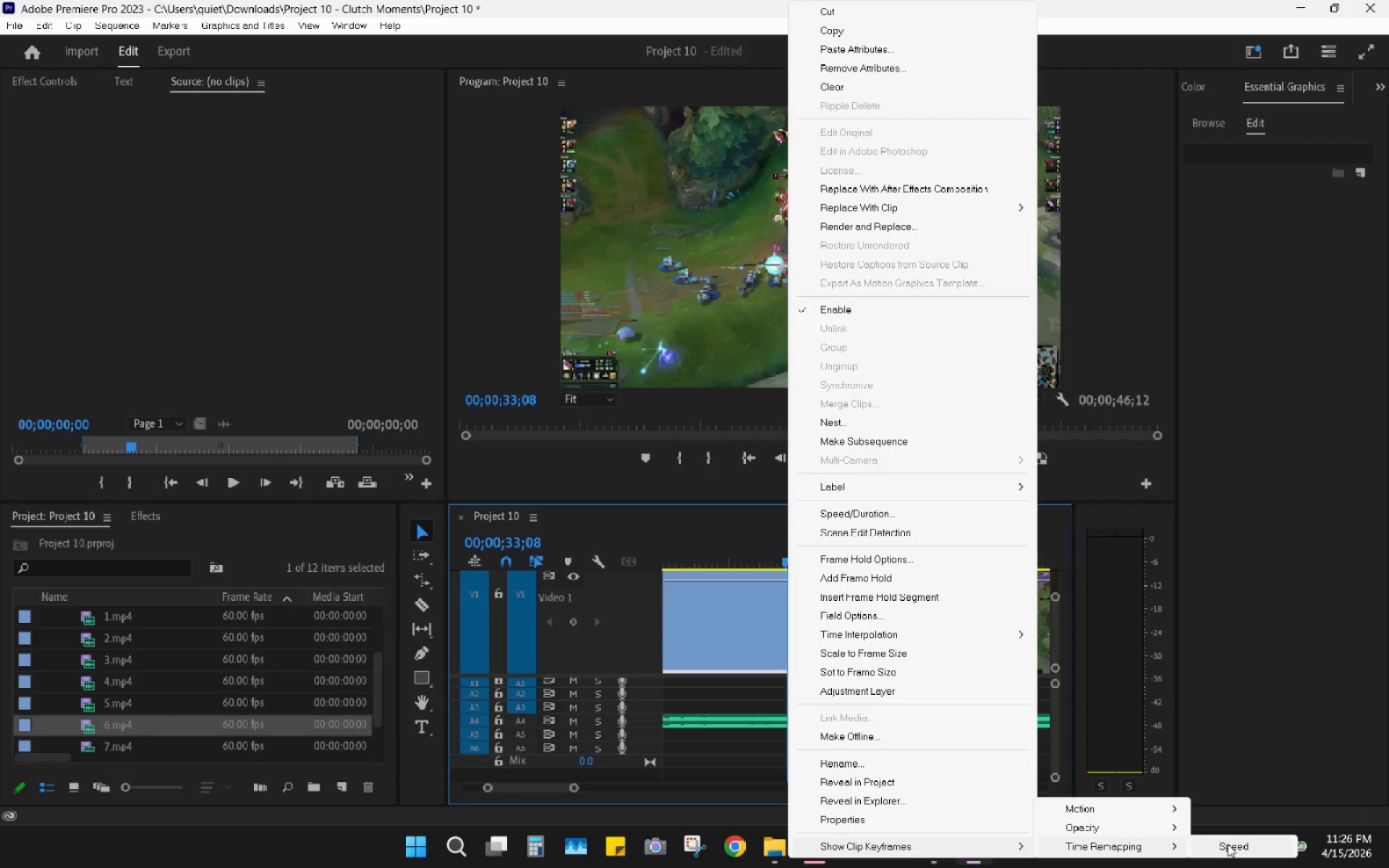 
left_click([1230, 845])
 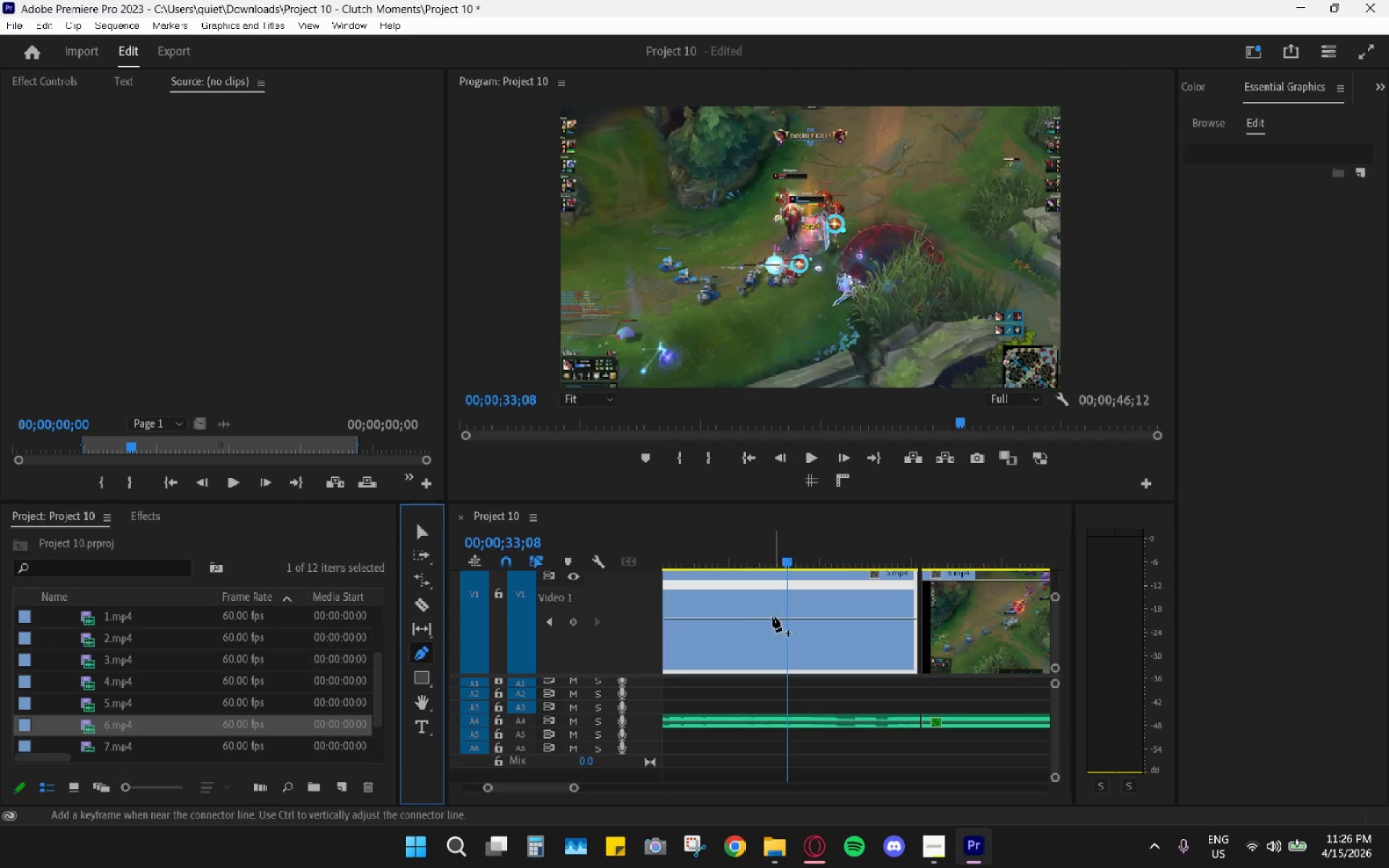 
left_click([787, 620])
 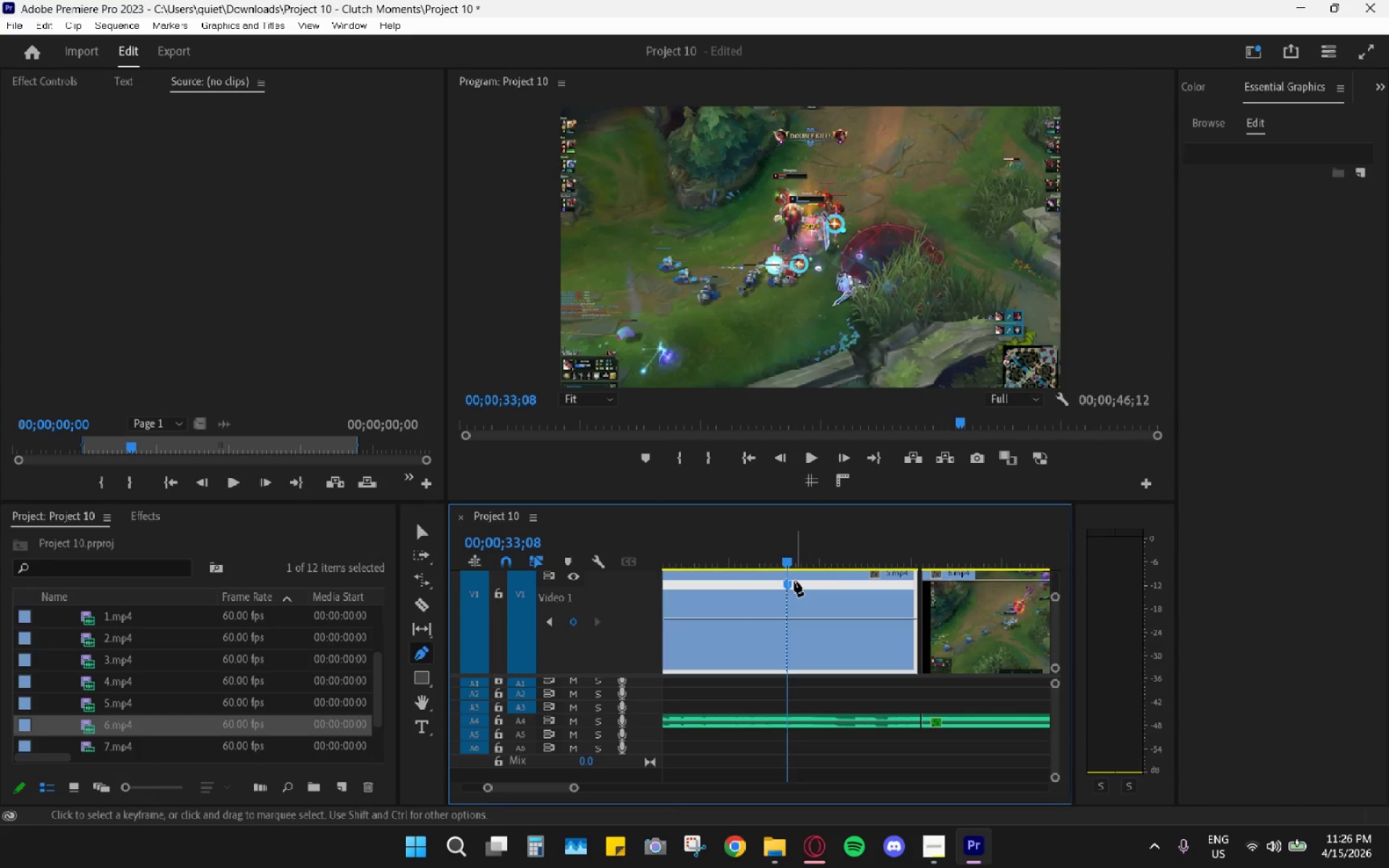 
left_click_drag(start_coordinate=[787, 558], to_coordinate=[854, 579])
 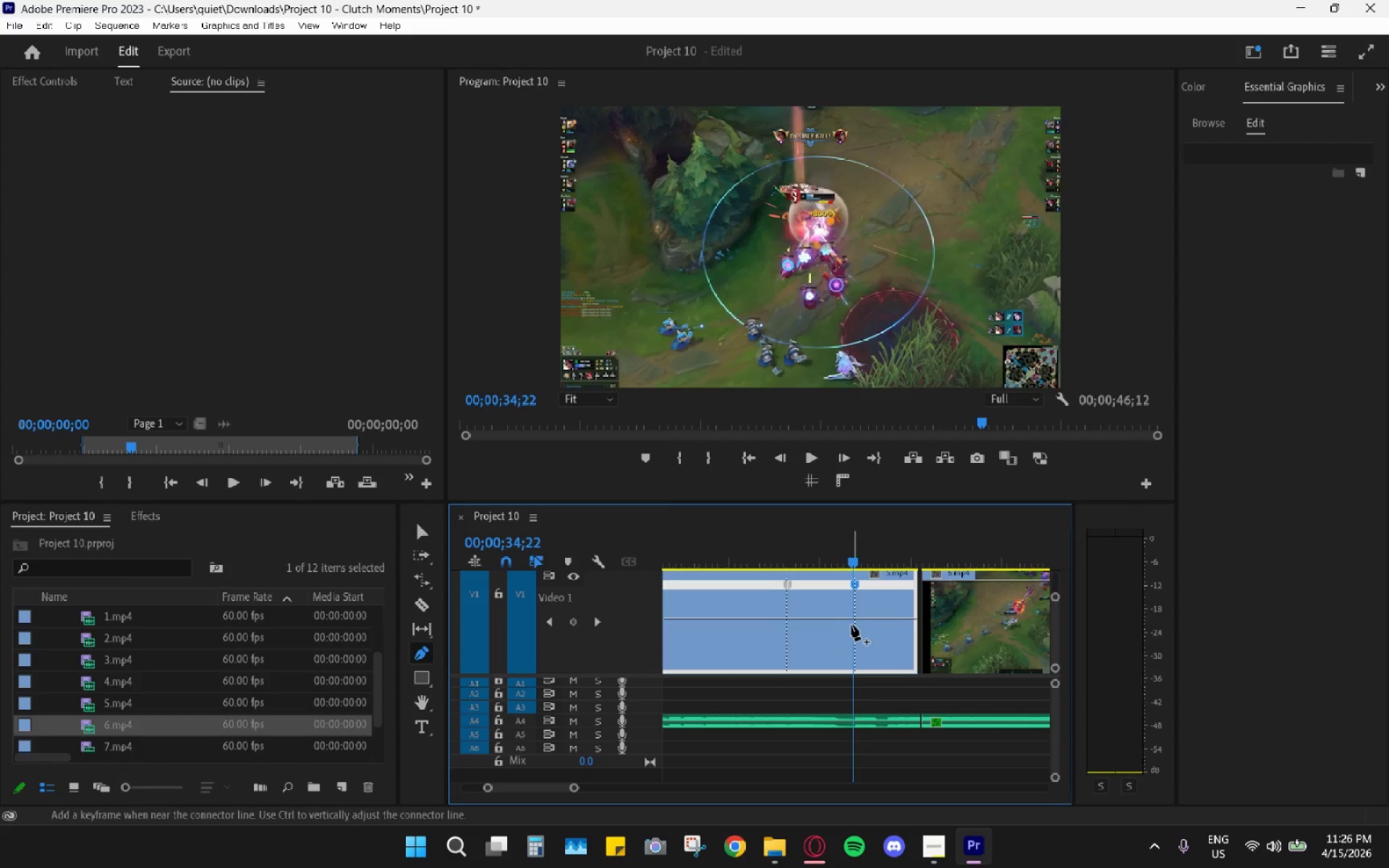 
key(V)
 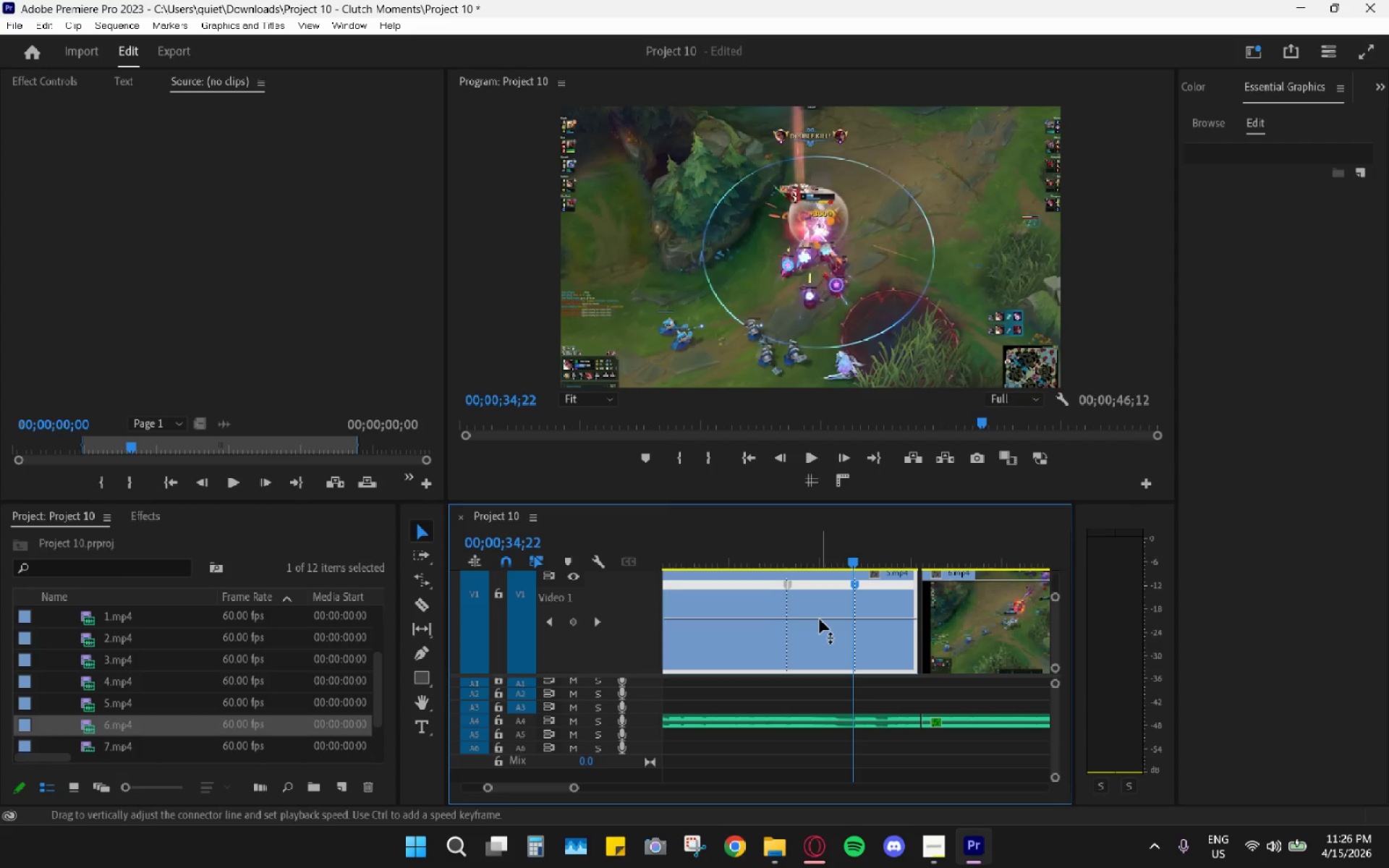 
left_click_drag(start_coordinate=[820, 619], to_coordinate=[815, 588])
 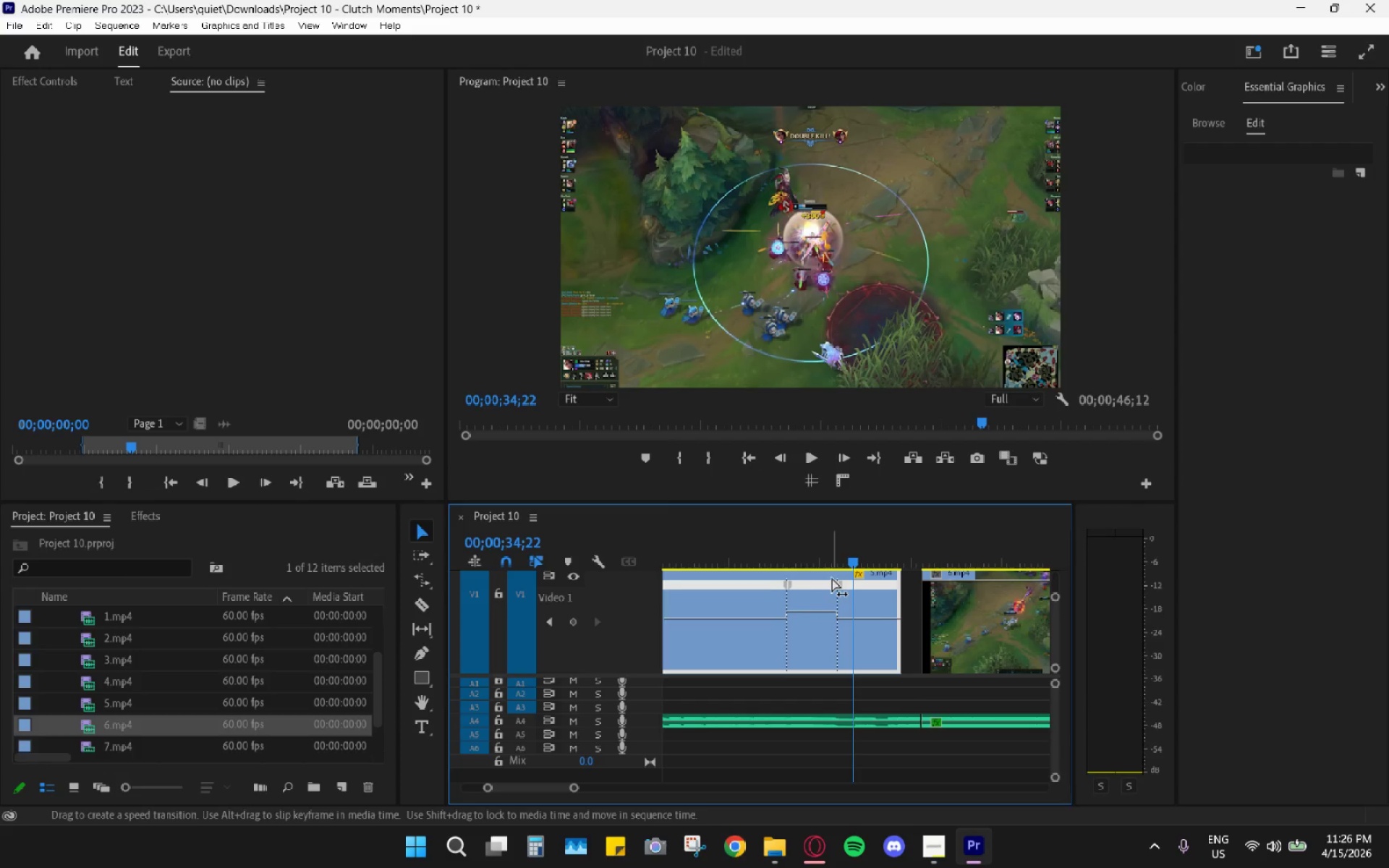 
left_click_drag(start_coordinate=[836, 582], to_coordinate=[813, 582])
 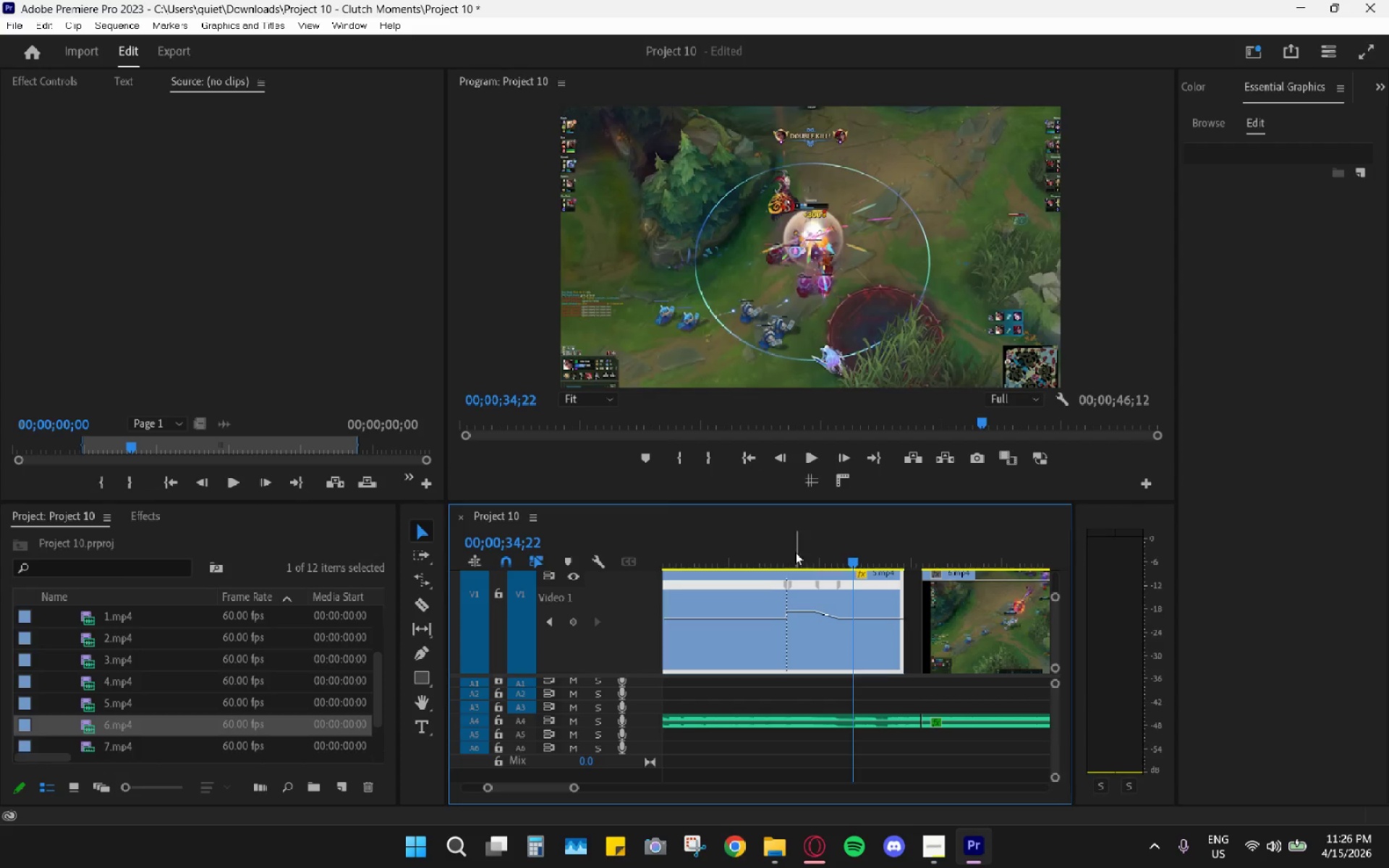 
left_click([792, 549])
 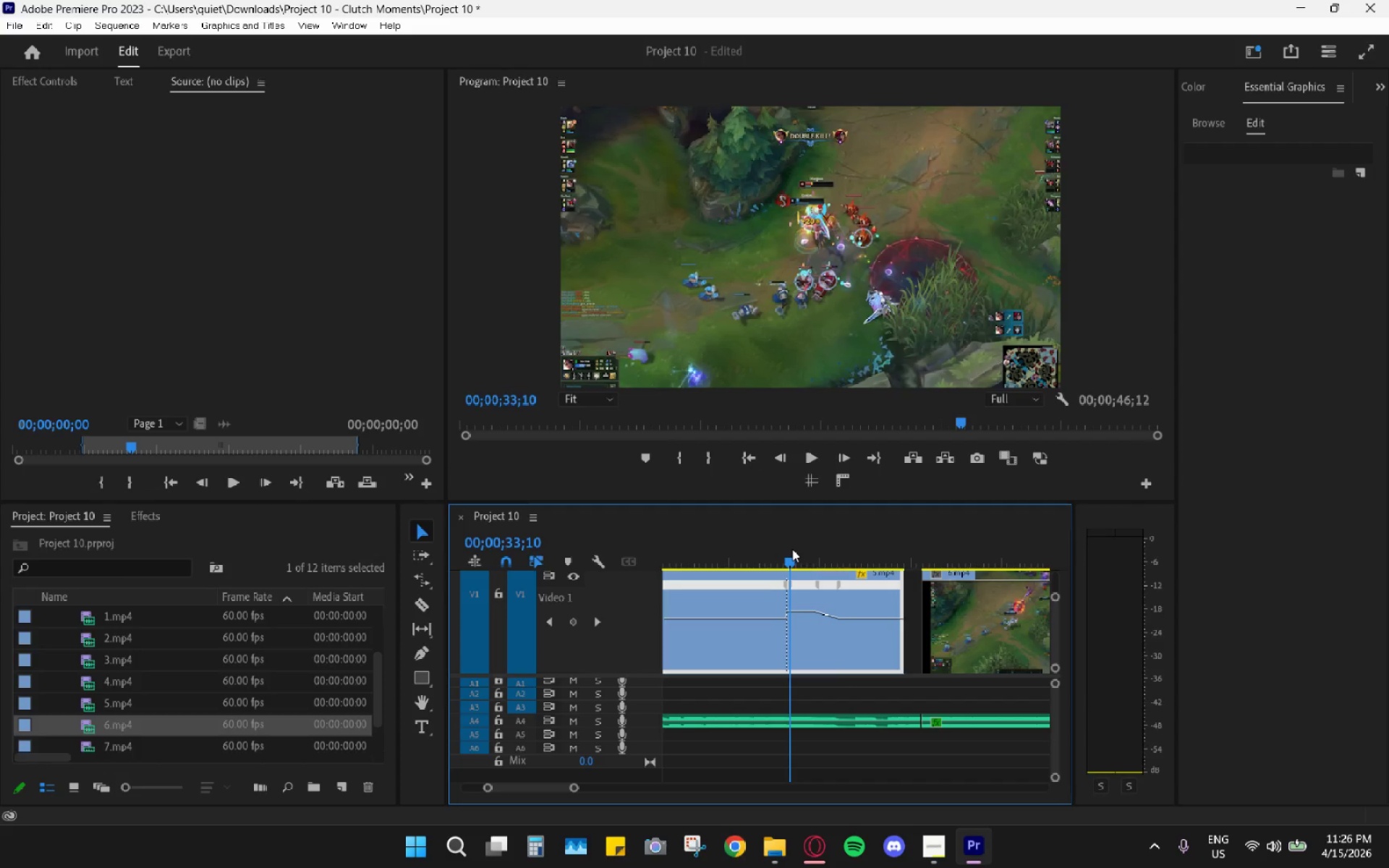 
key(Space)
 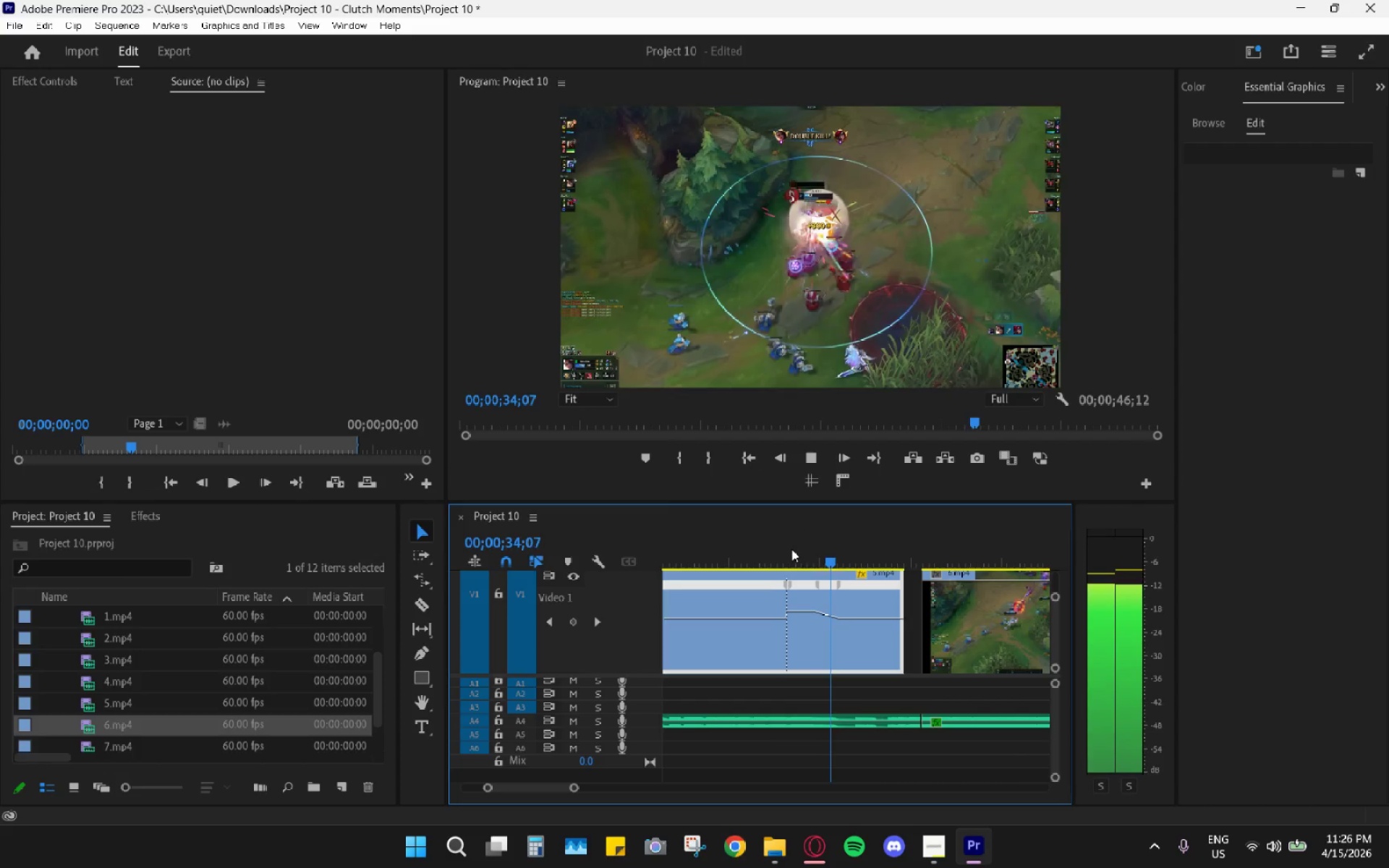 
left_click_drag(start_coordinate=[791, 549], to_coordinate=[764, 550])
 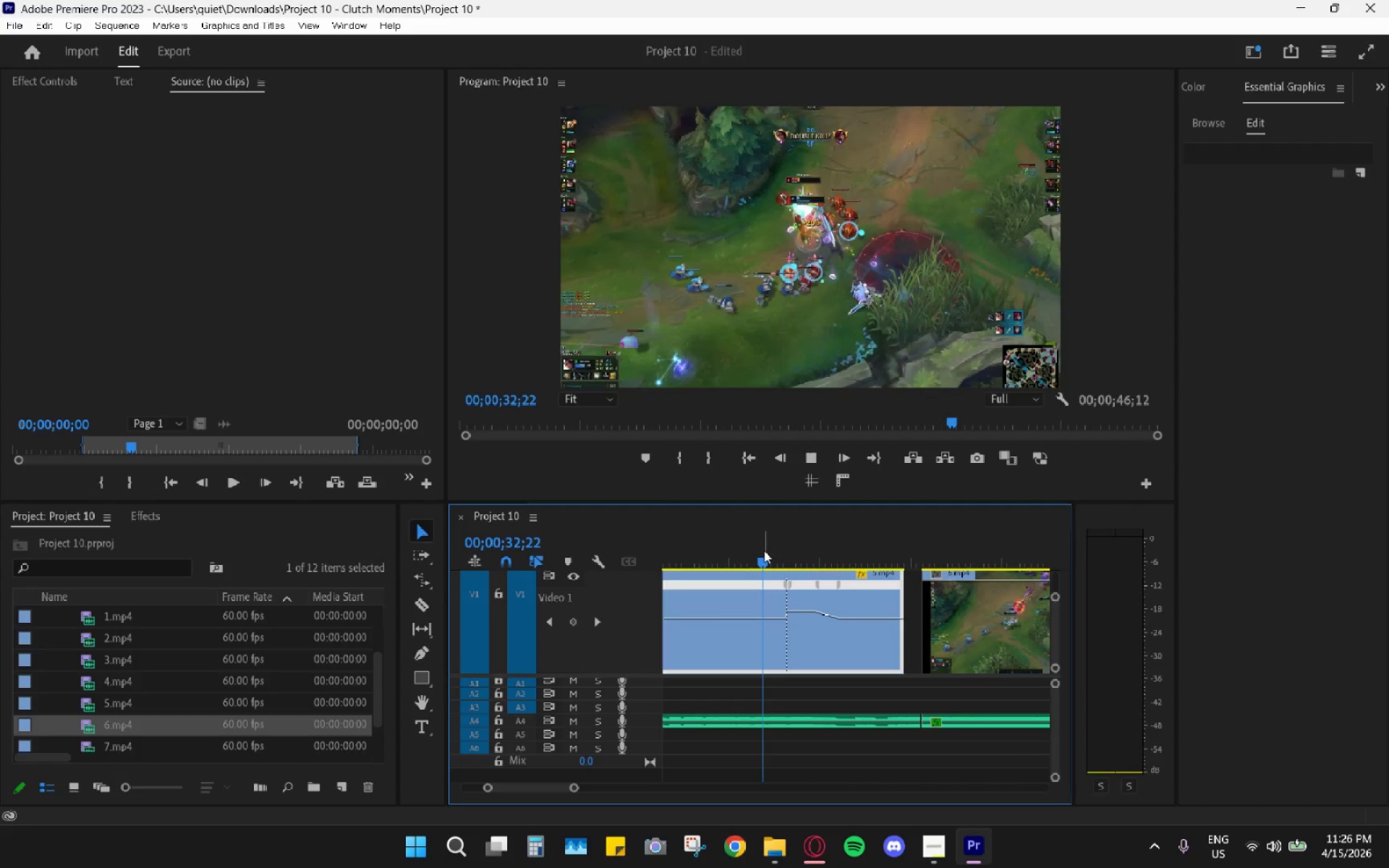 
key(Space)
 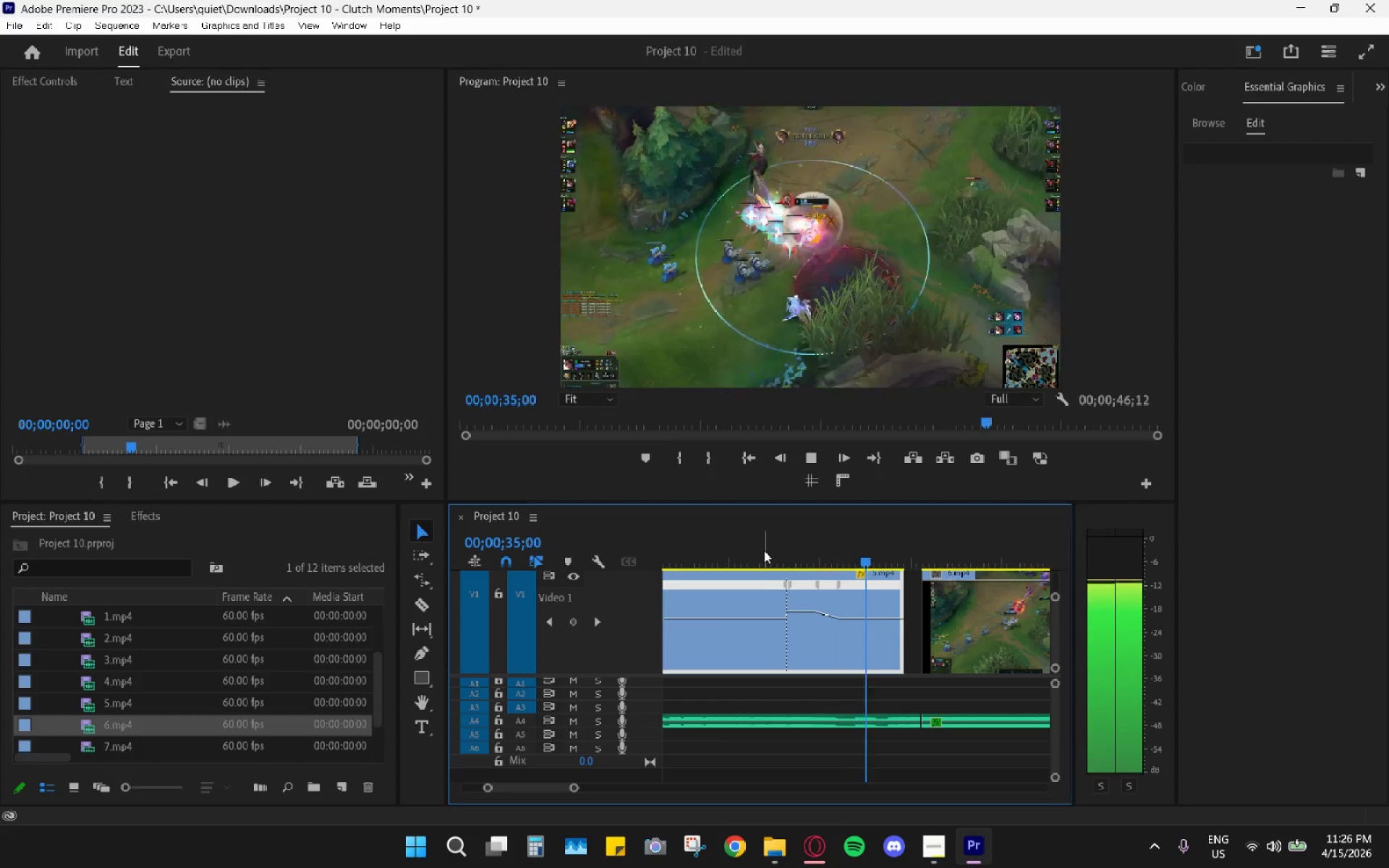 
key(Space)
 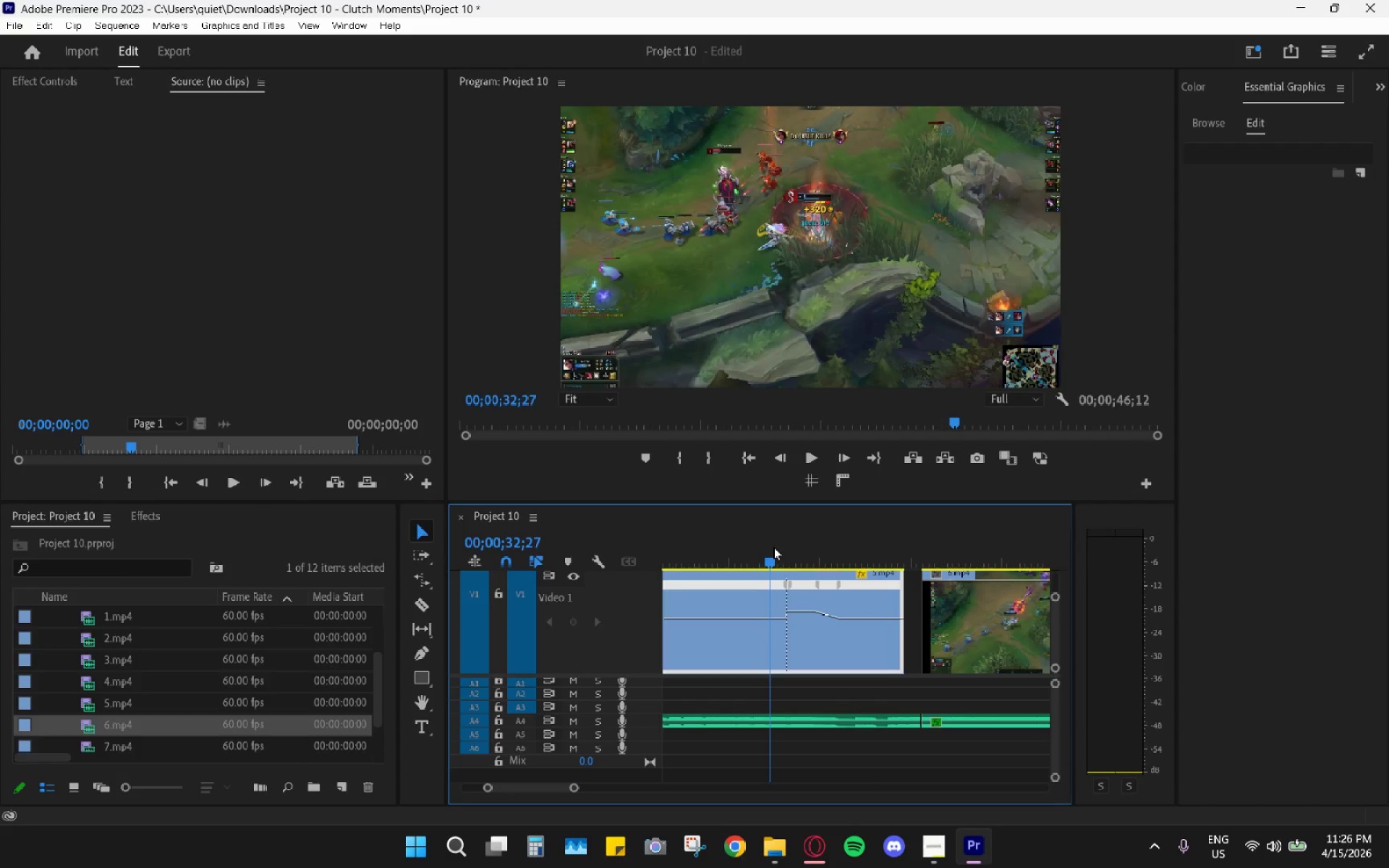 
key(Space)
 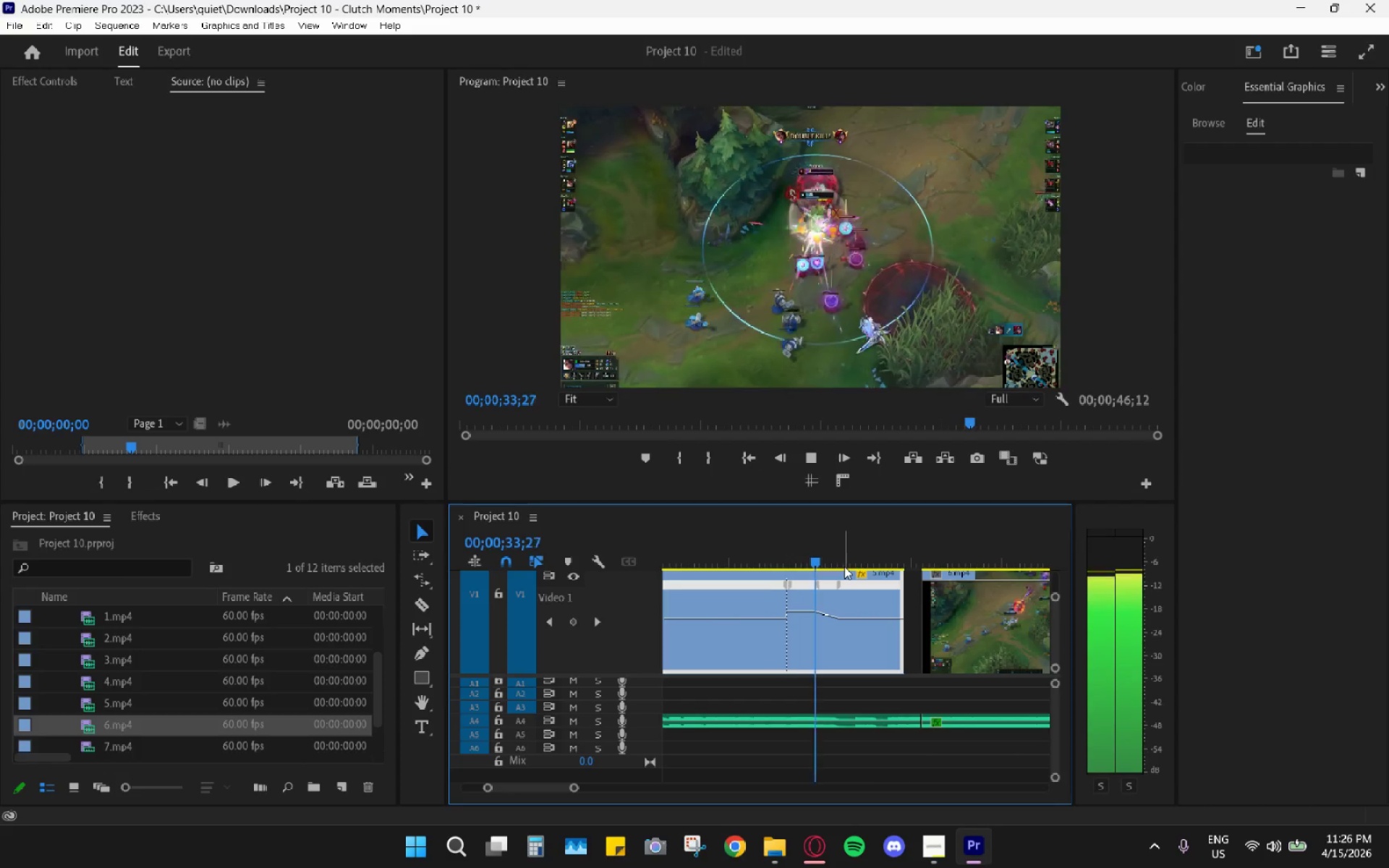 
key(Space)
 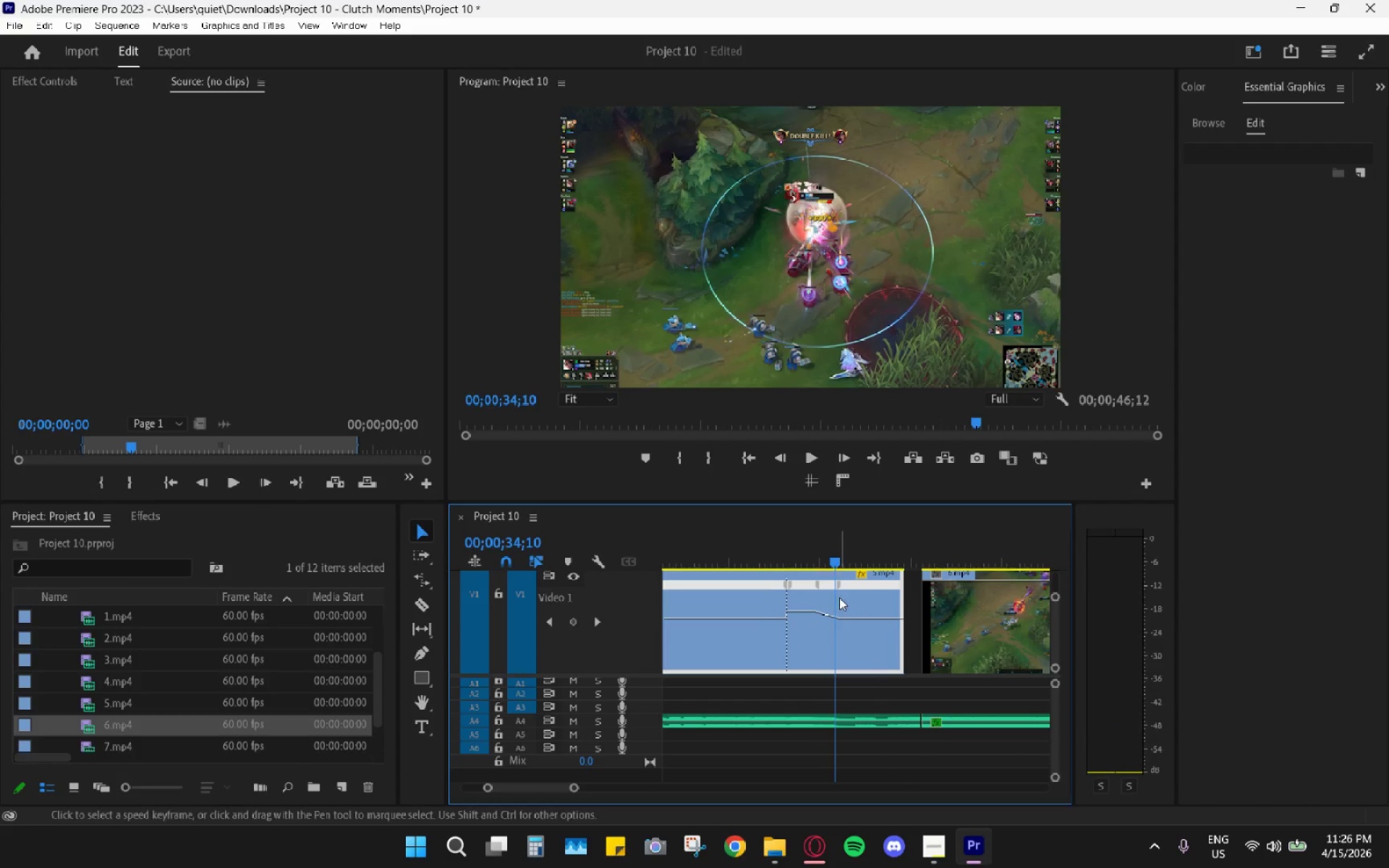 
left_click_drag(start_coordinate=[841, 582], to_coordinate=[836, 582])
 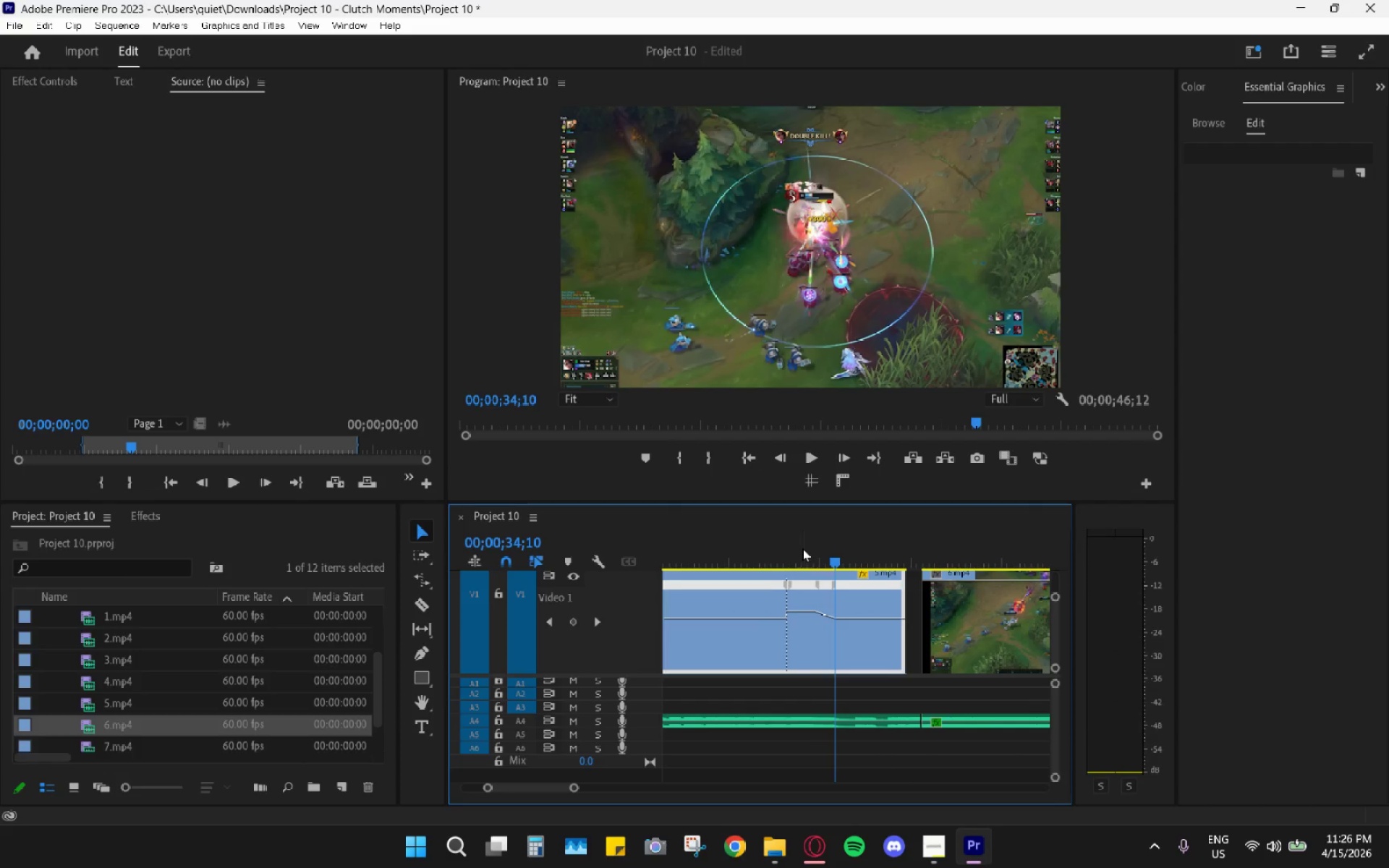 
left_click([799, 545])
 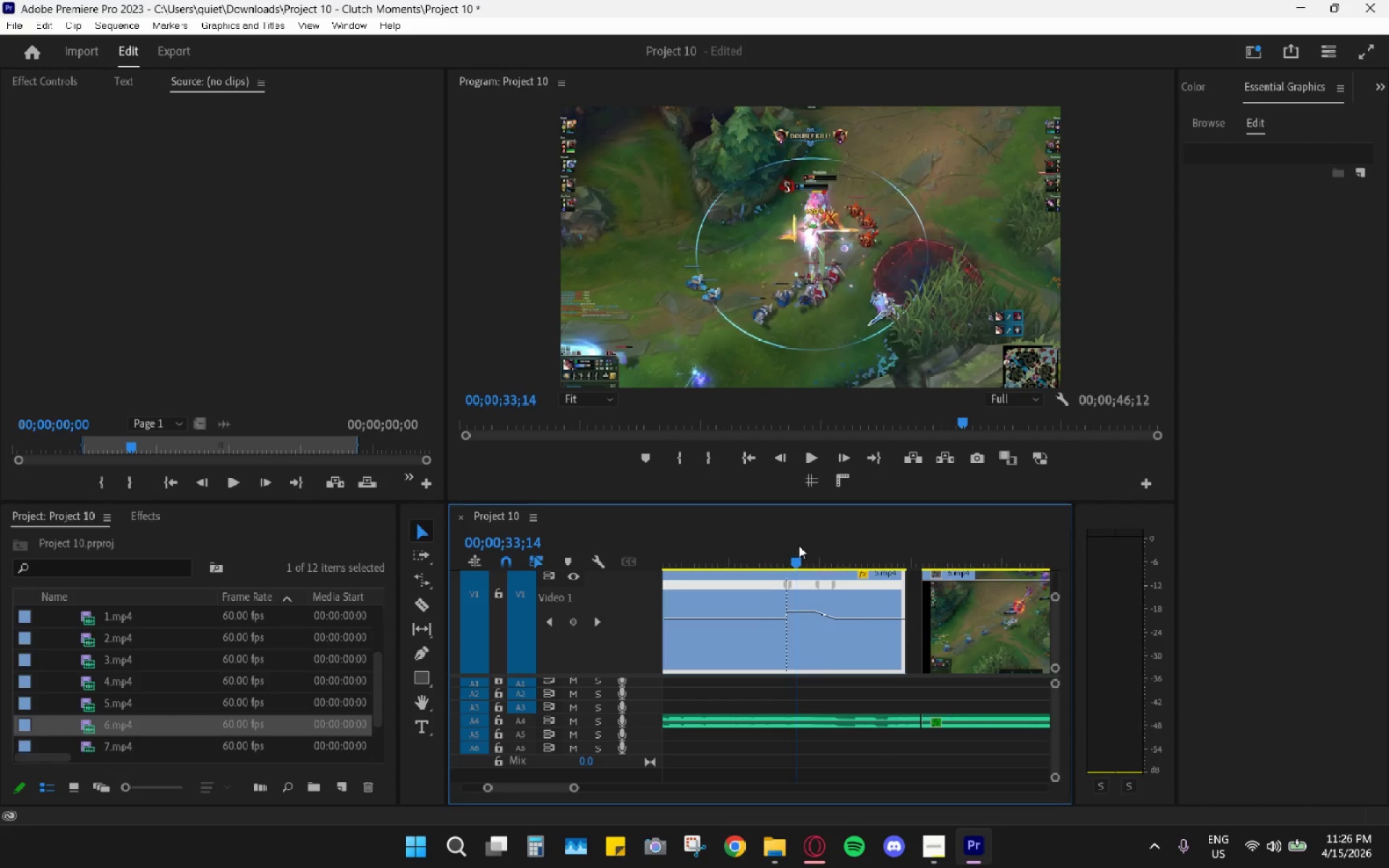 
key(Space)
 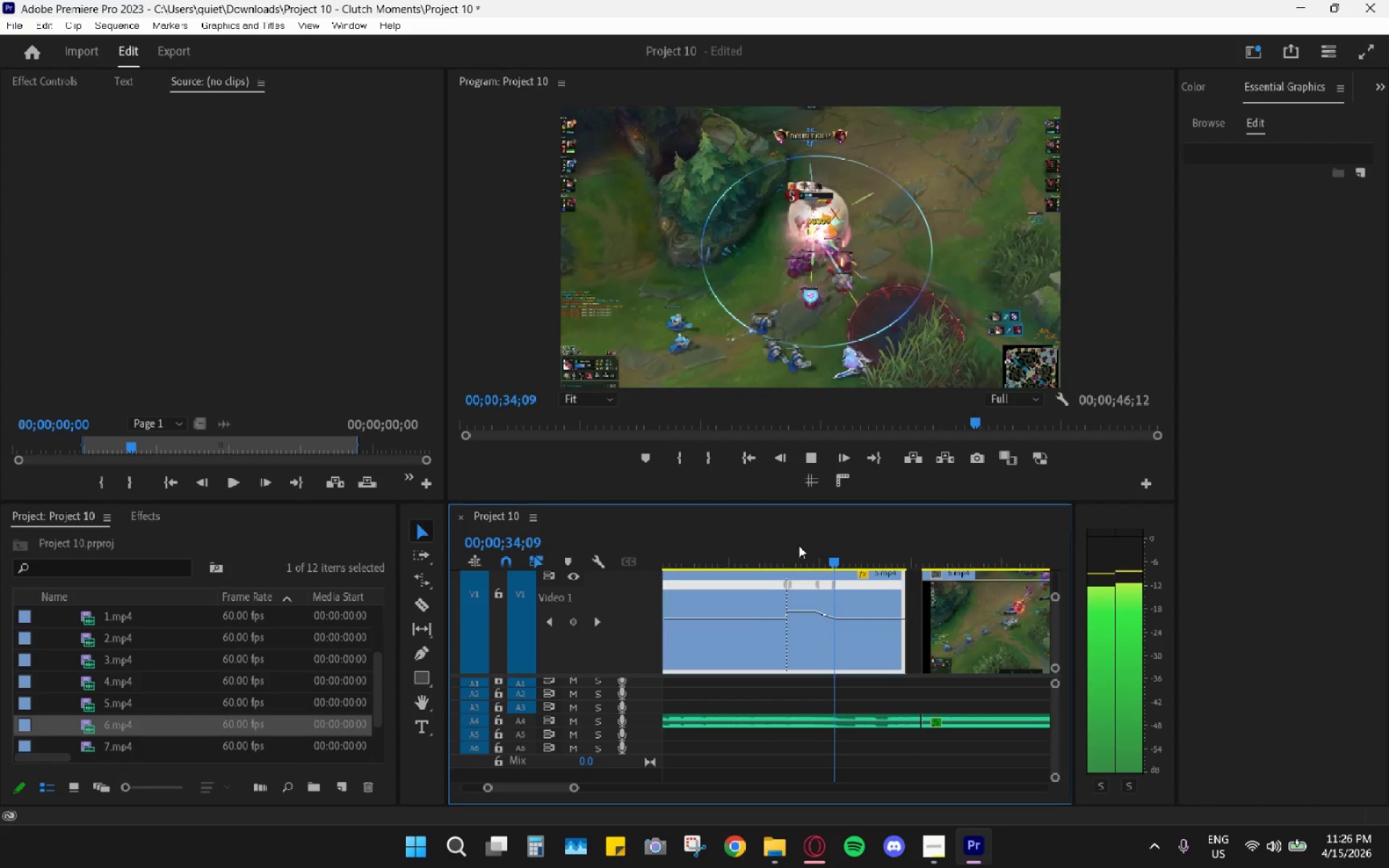 
key(Space)
 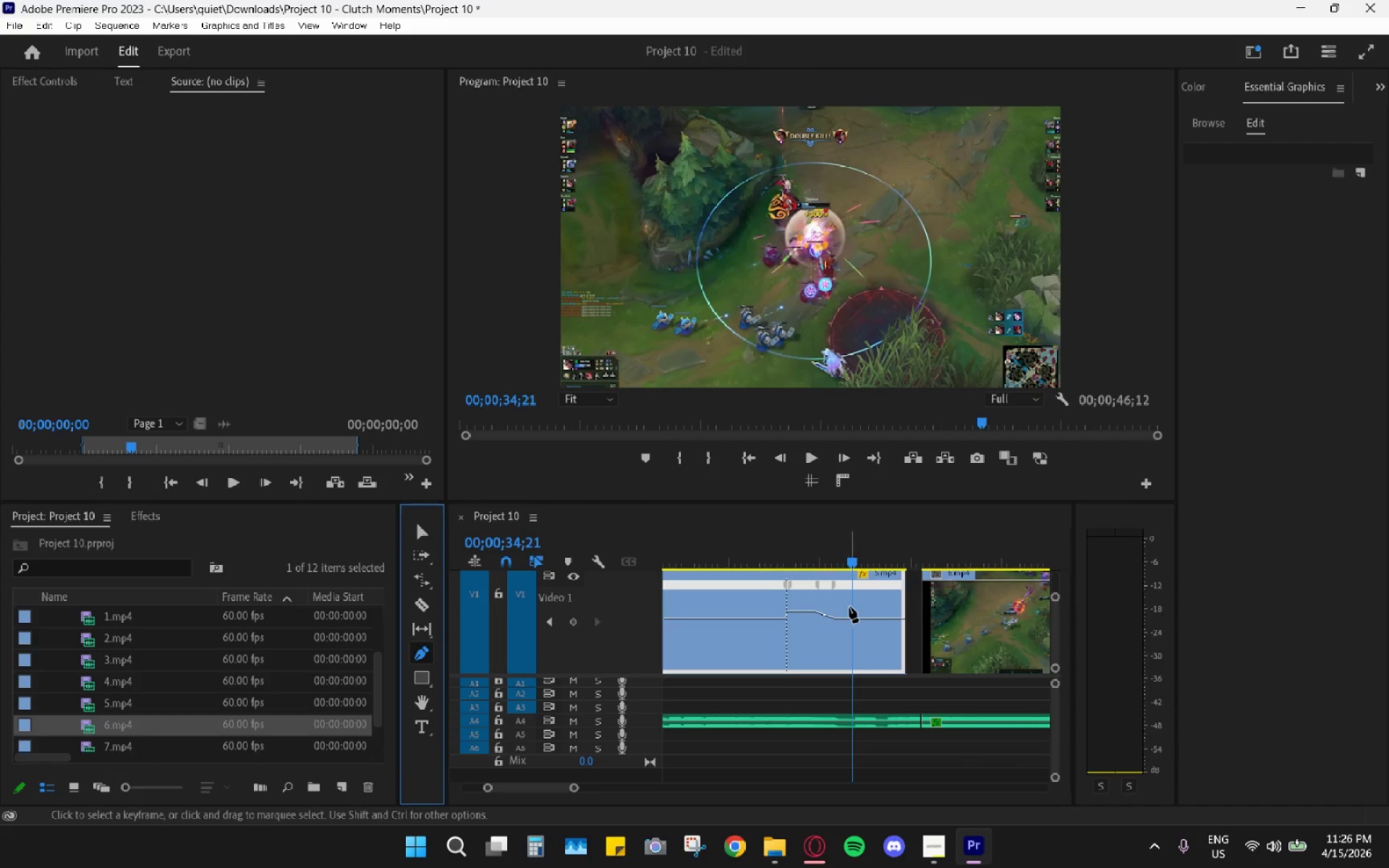 
wait(5.16)
 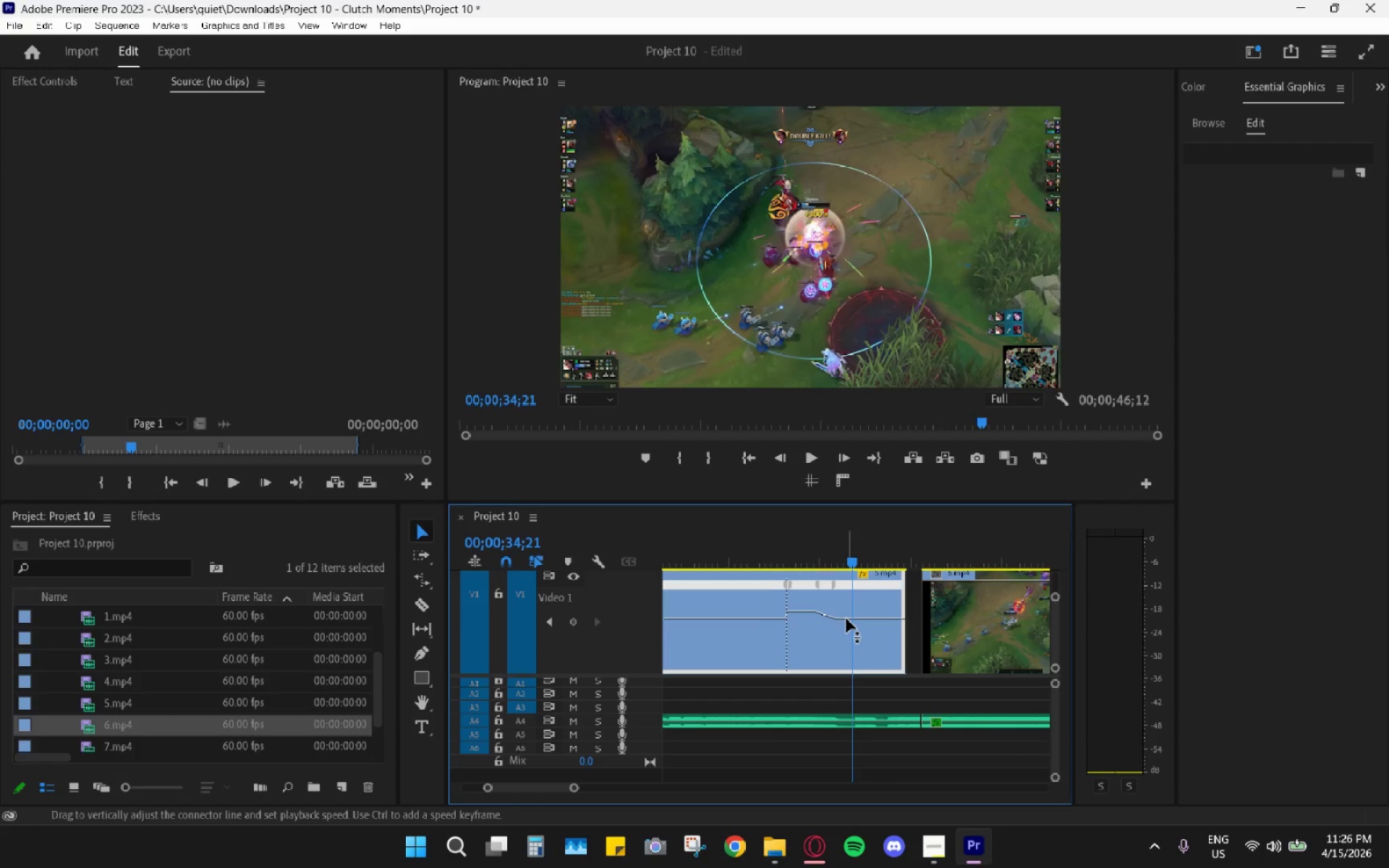 
left_click([851, 616])
 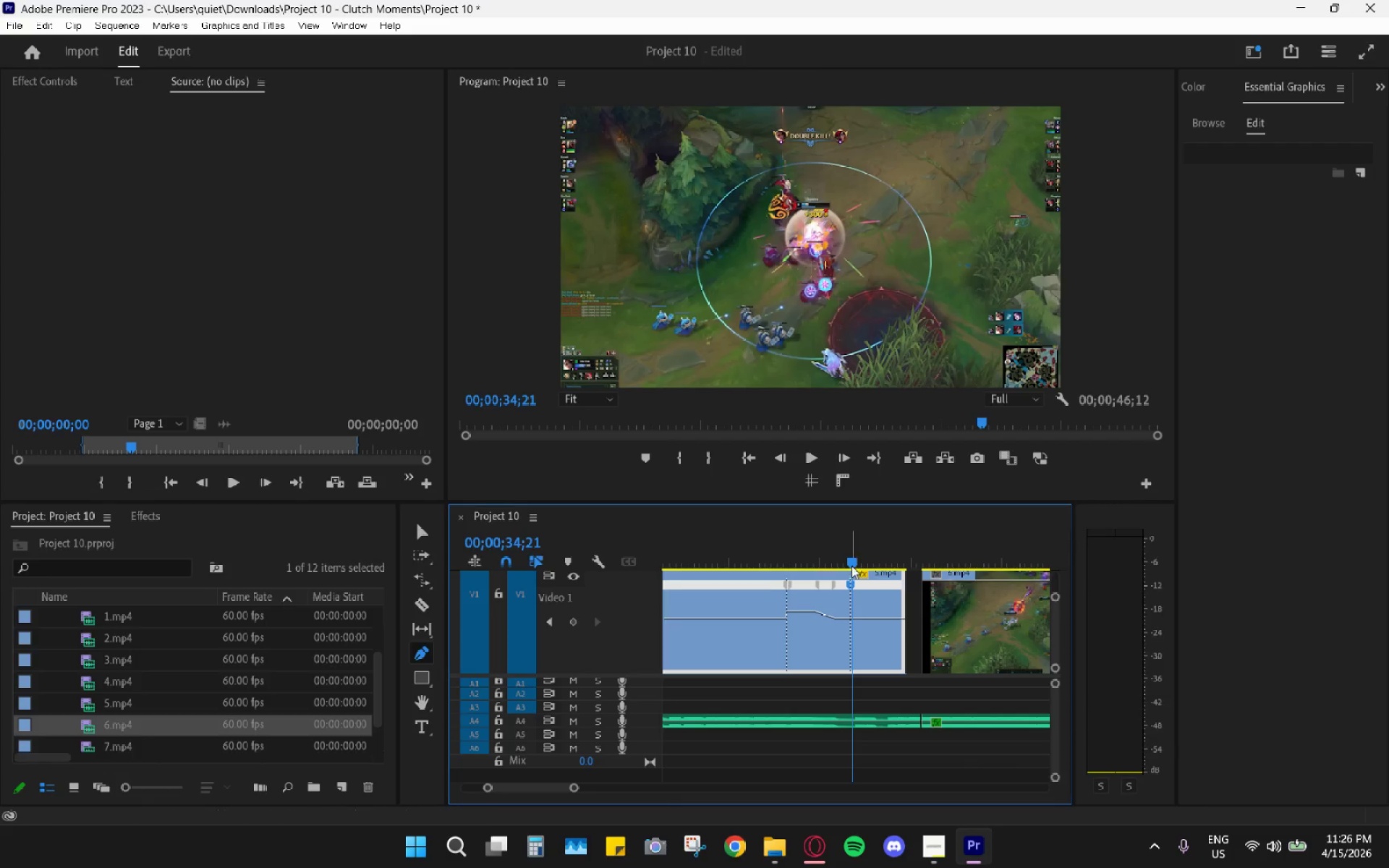 
left_click_drag(start_coordinate=[851, 560], to_coordinate=[882, 574])
 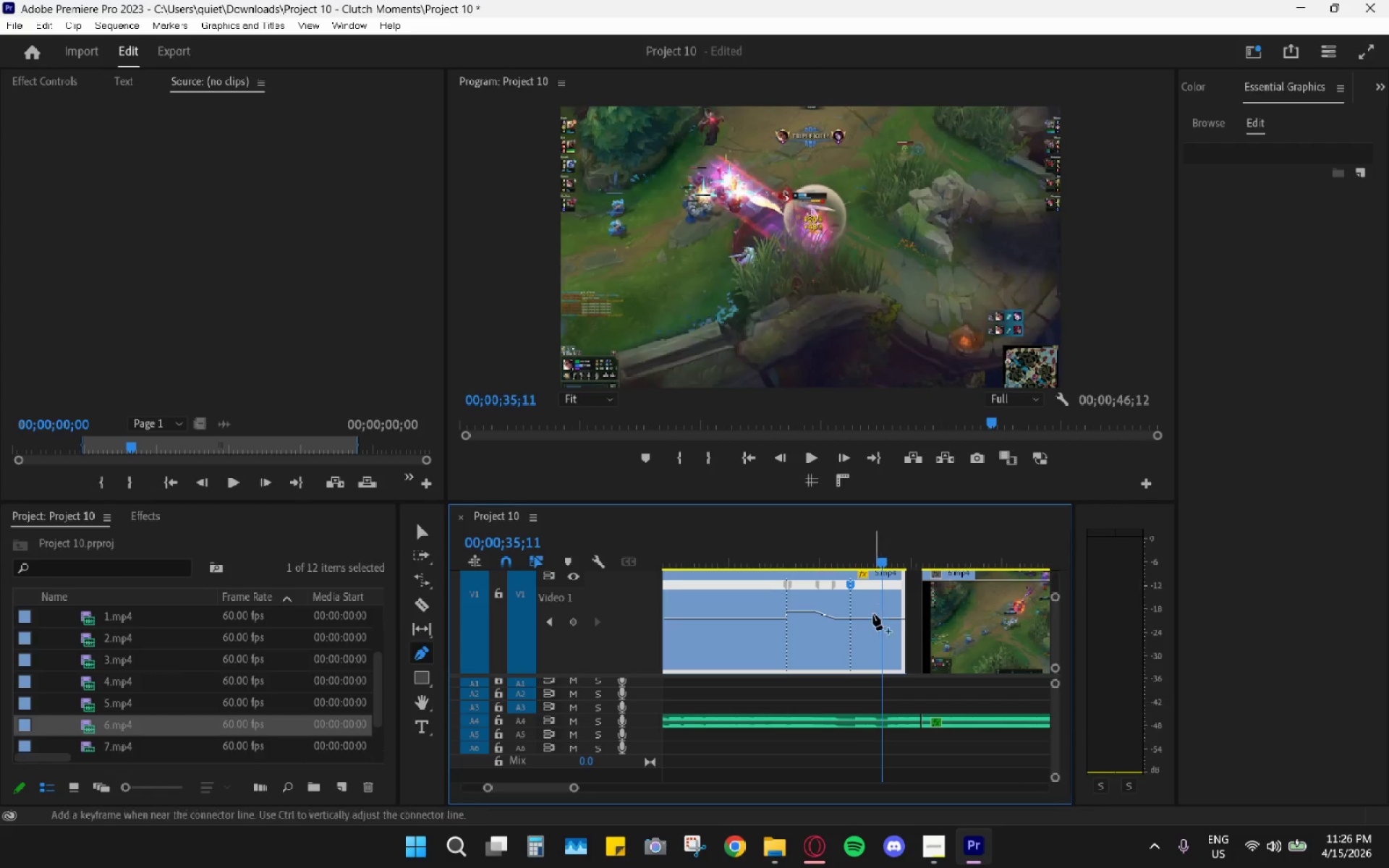 
mouse_move([876, 603])
 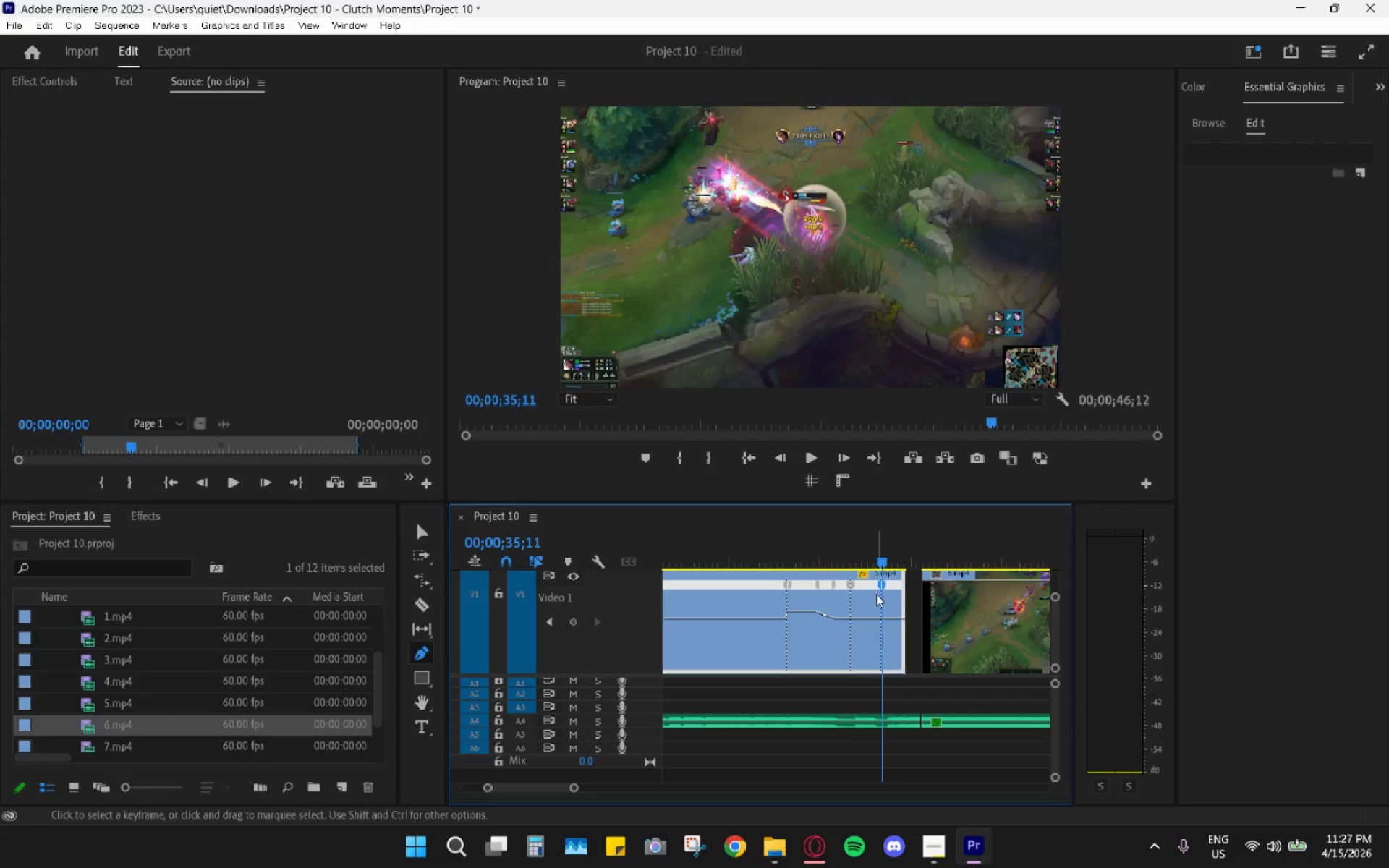 
key(V)
 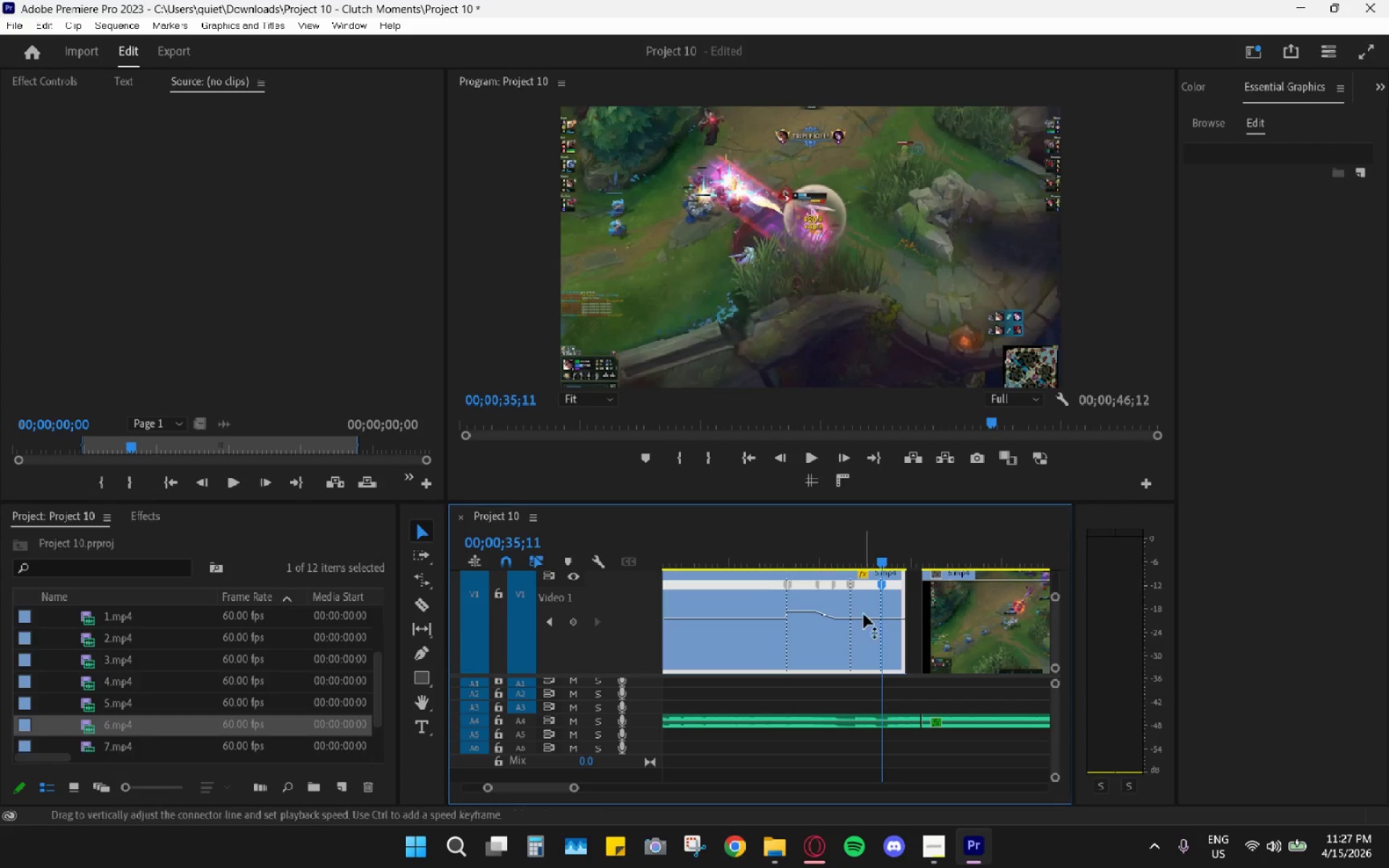 
left_click_drag(start_coordinate=[864, 617], to_coordinate=[867, 579])
 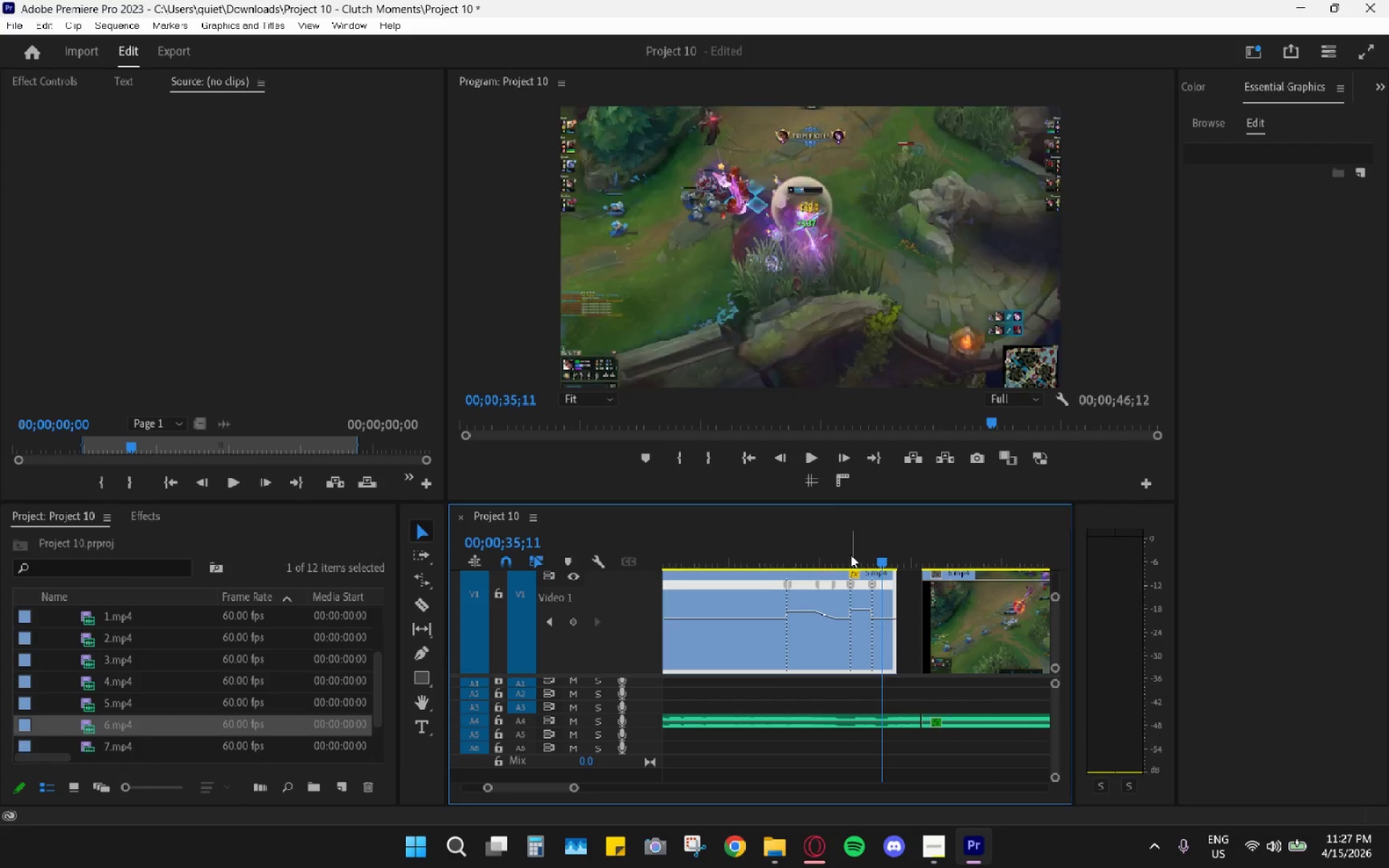 
left_click_drag(start_coordinate=[847, 554], to_coordinate=[844, 553])
 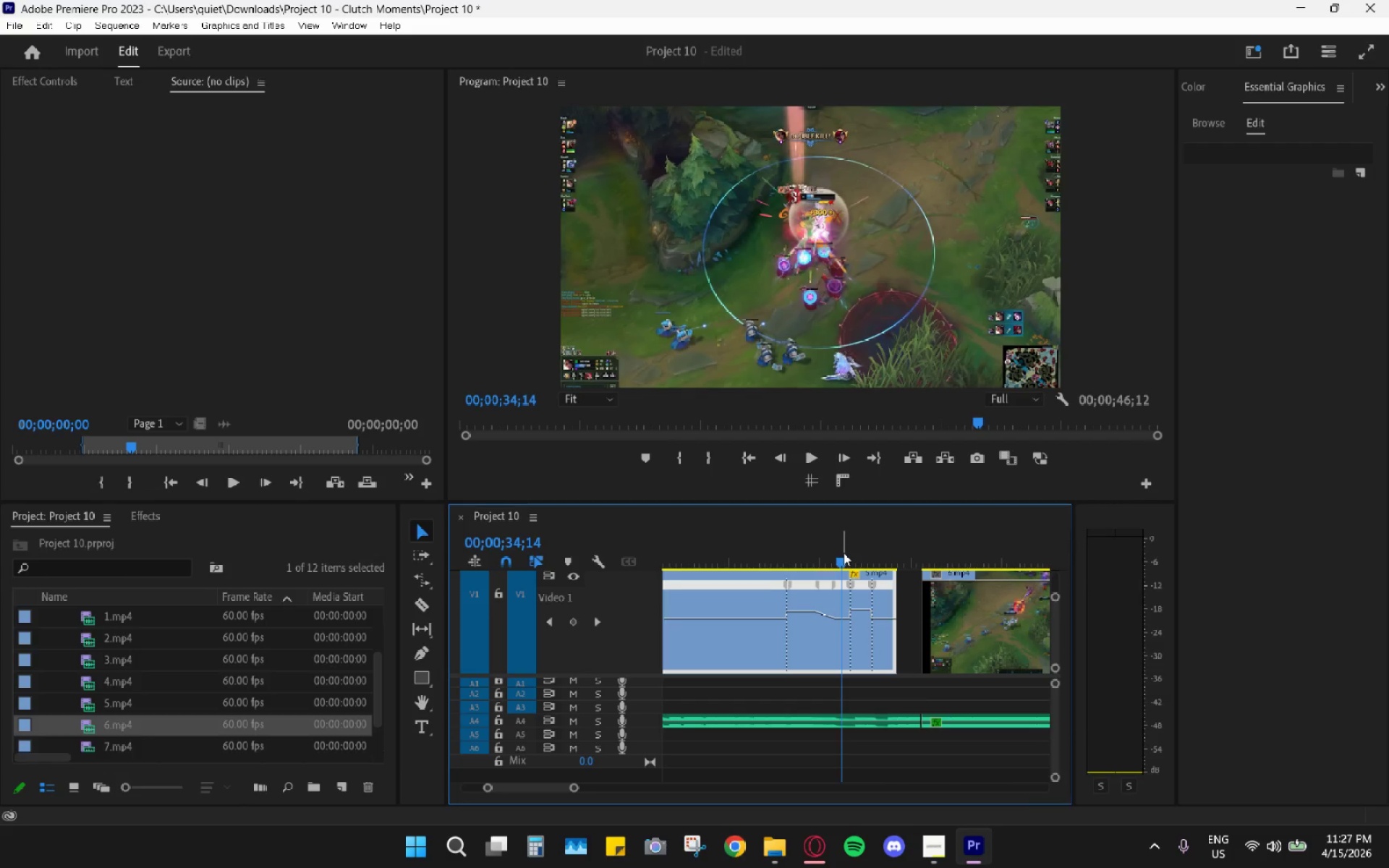 
key(Space)
 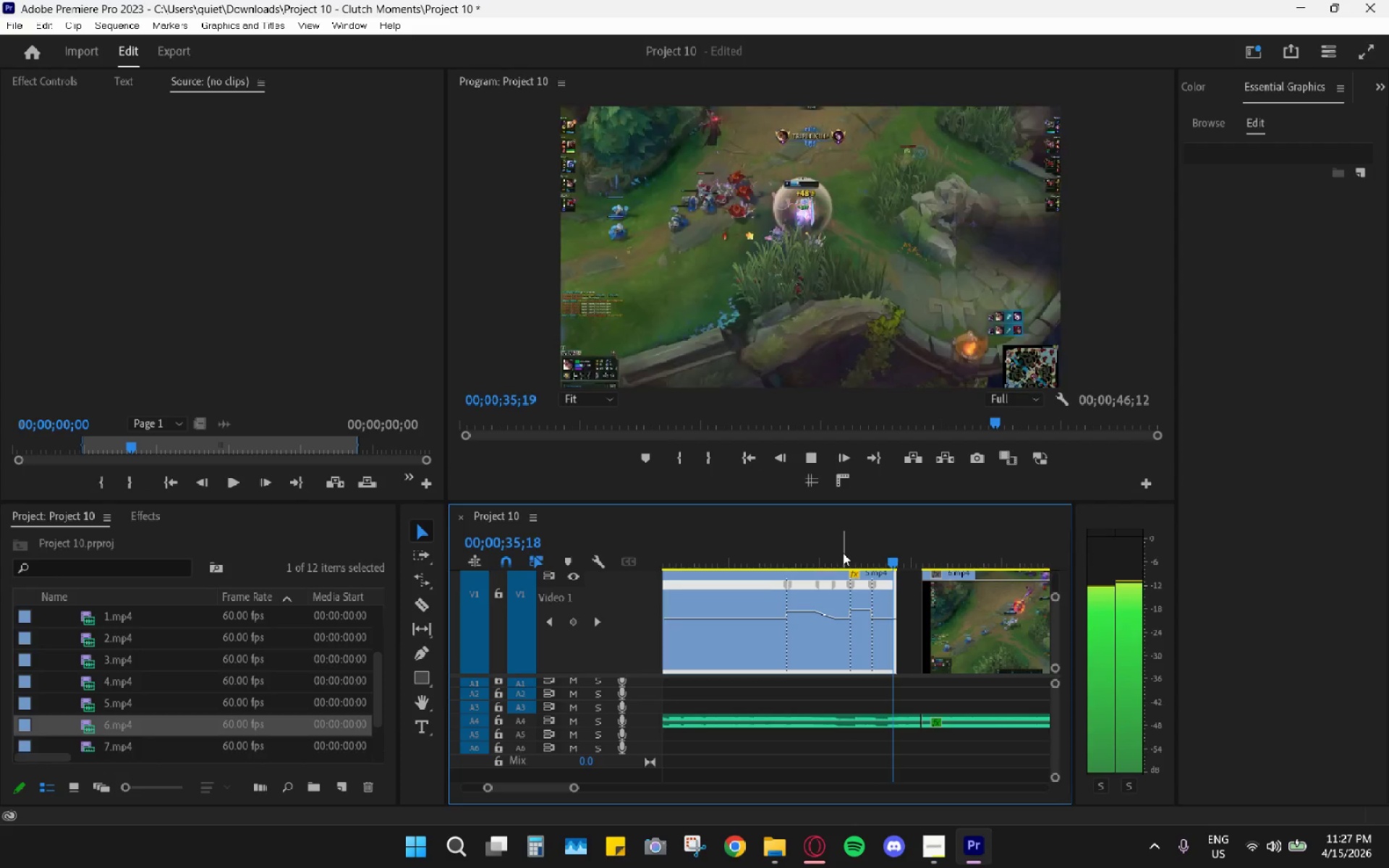 
left_click_drag(start_coordinate=[843, 553], to_coordinate=[776, 556])
 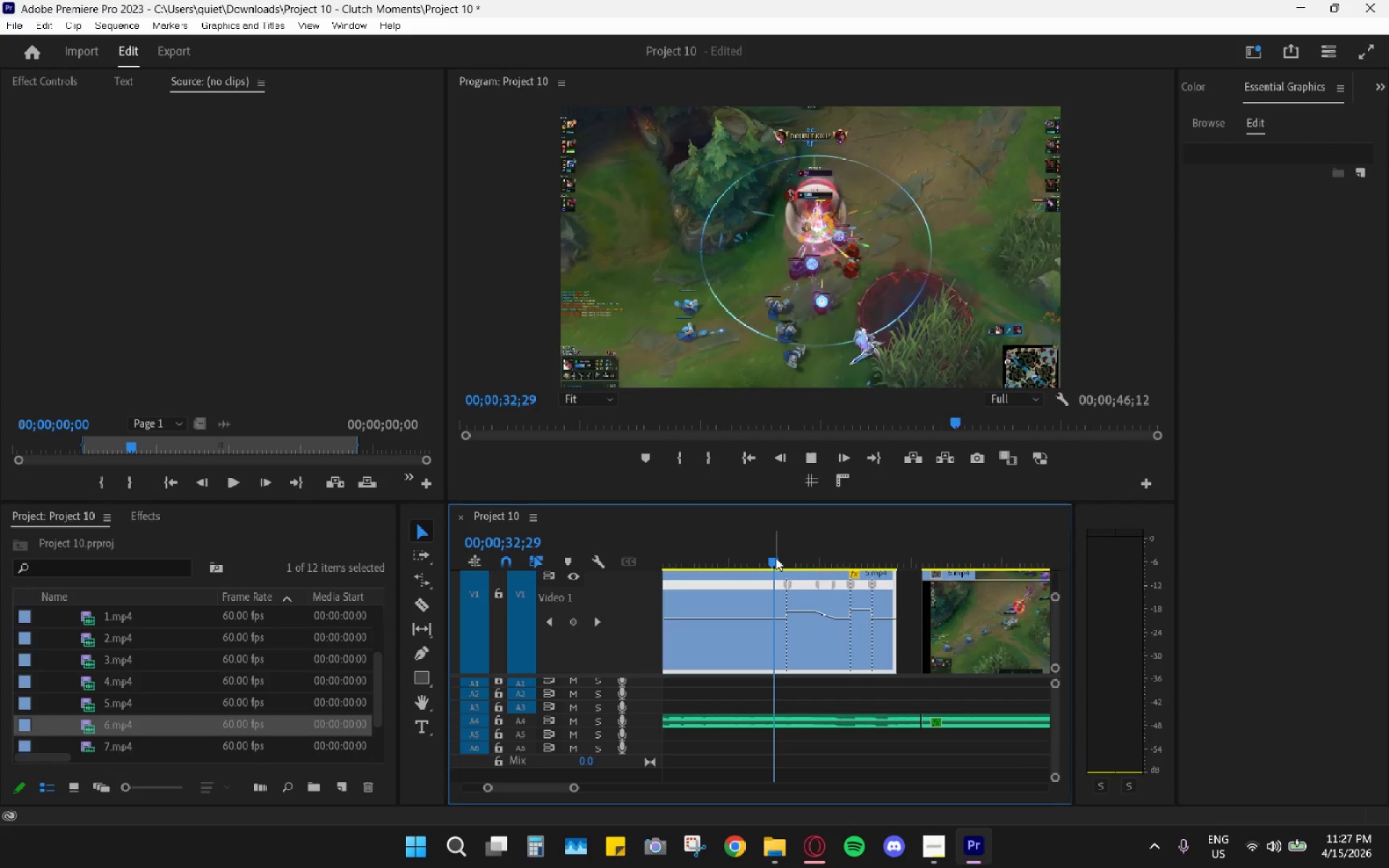 
key(Space)
 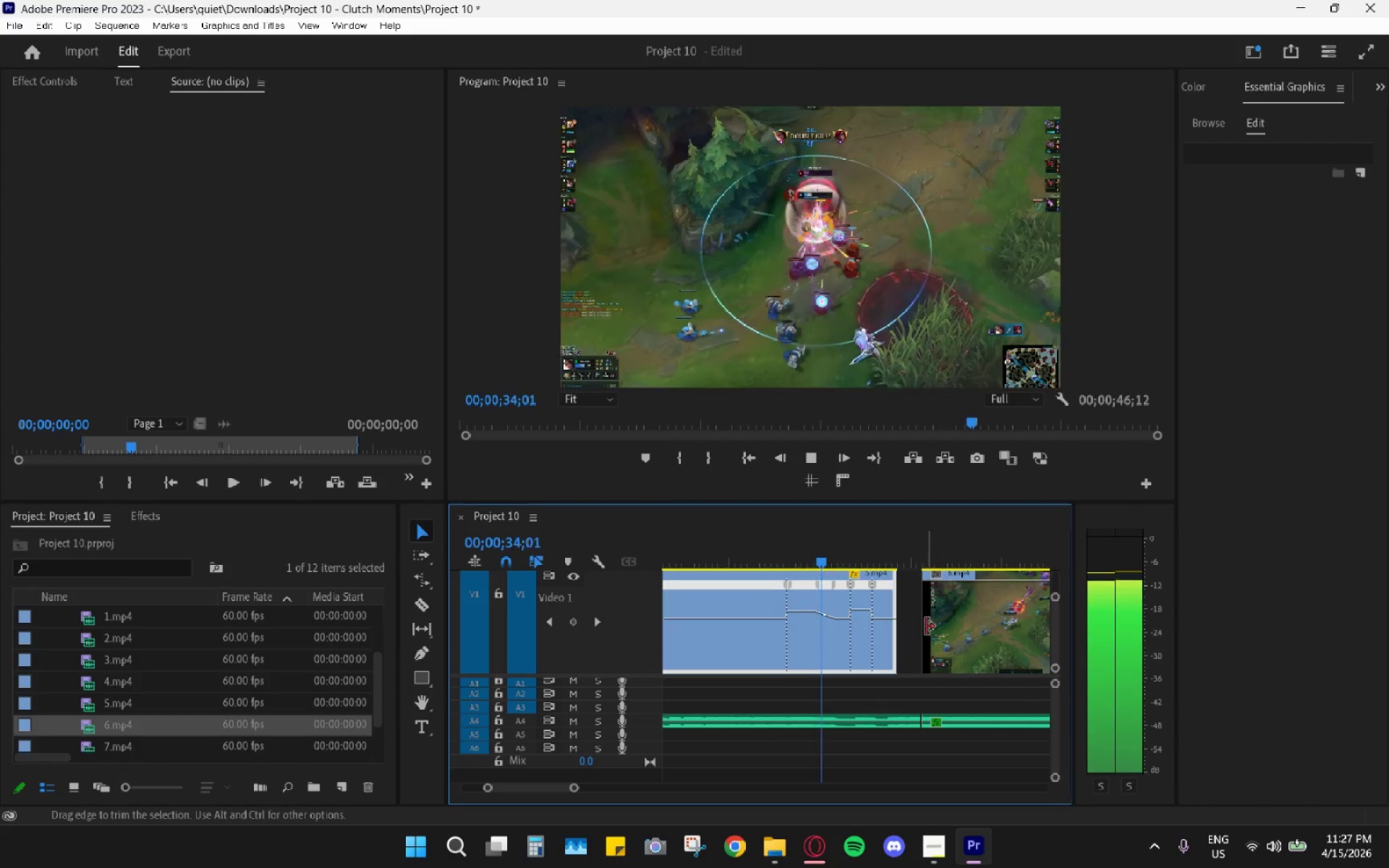 
key(Space)
 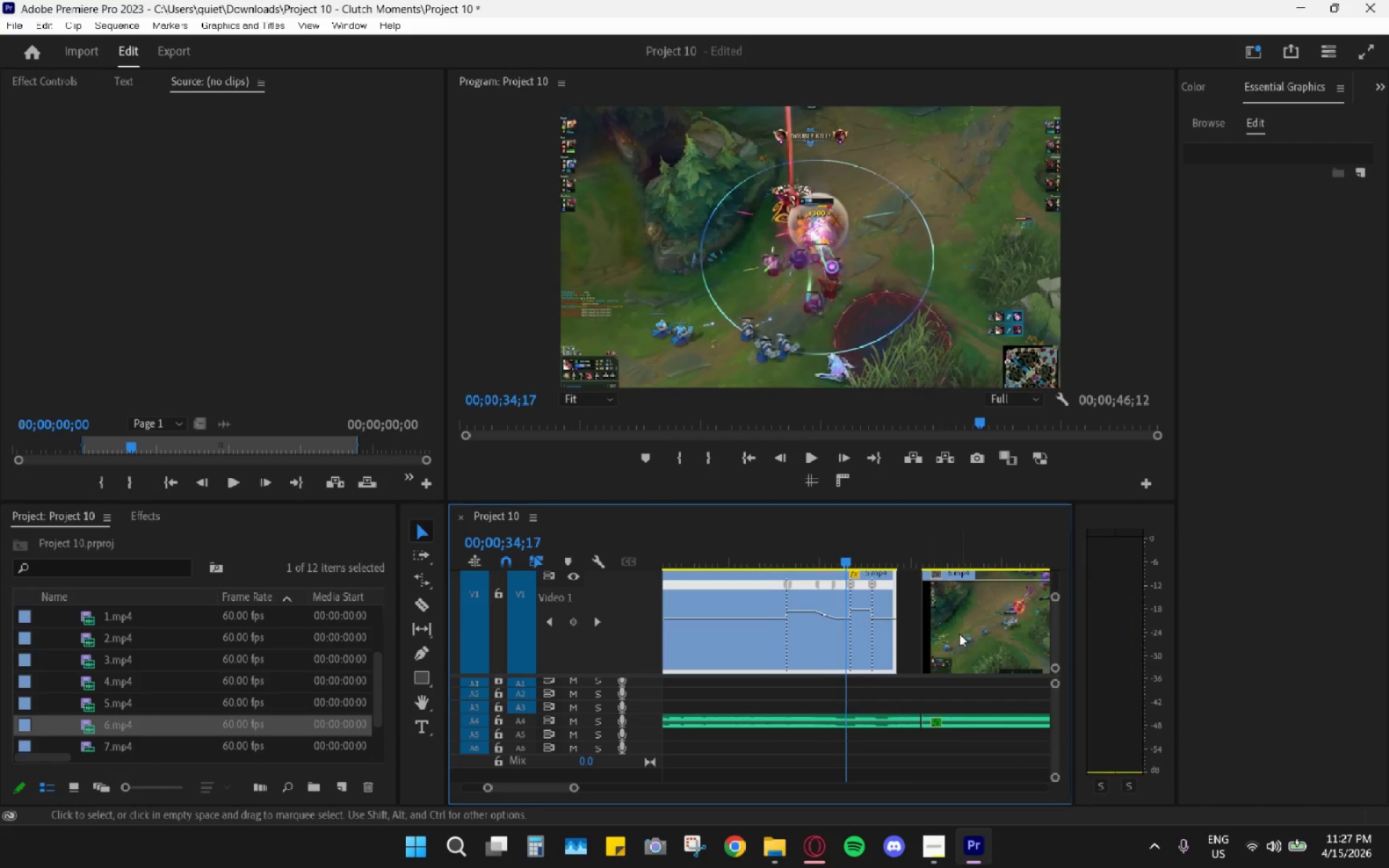 
left_click_drag(start_coordinate=[959, 634], to_coordinate=[946, 635])
 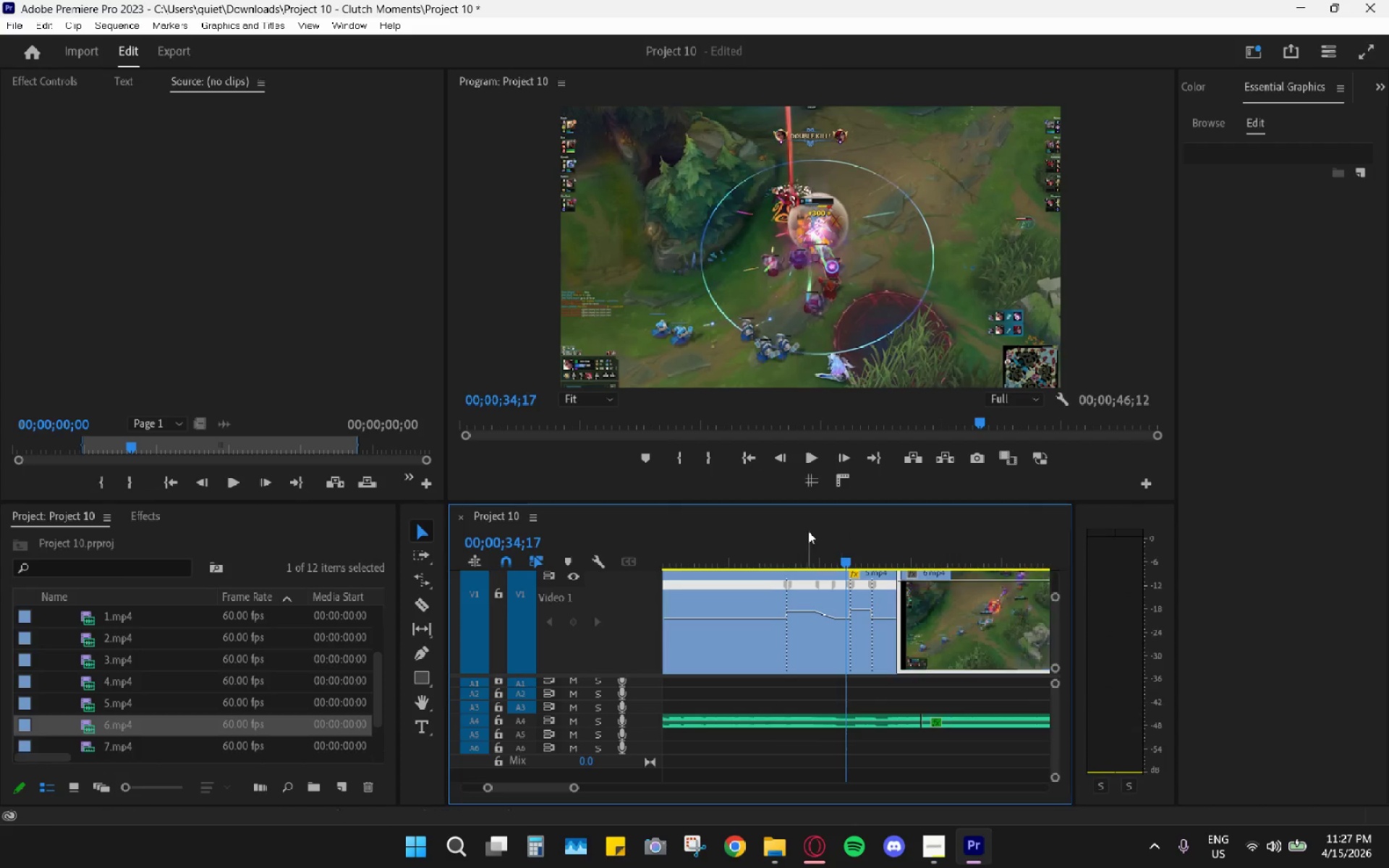 
left_click([808, 531])
 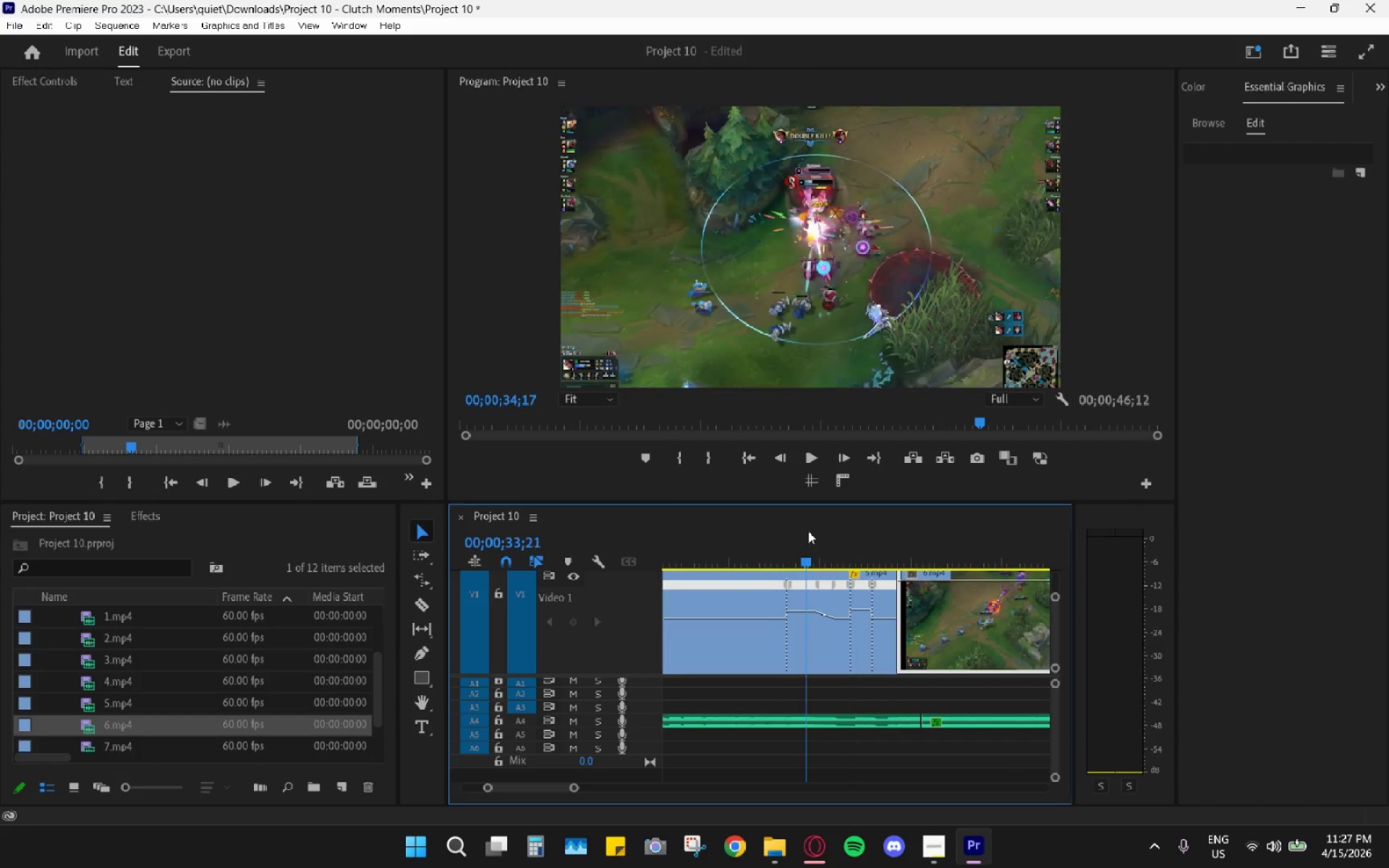 
key(Space)
 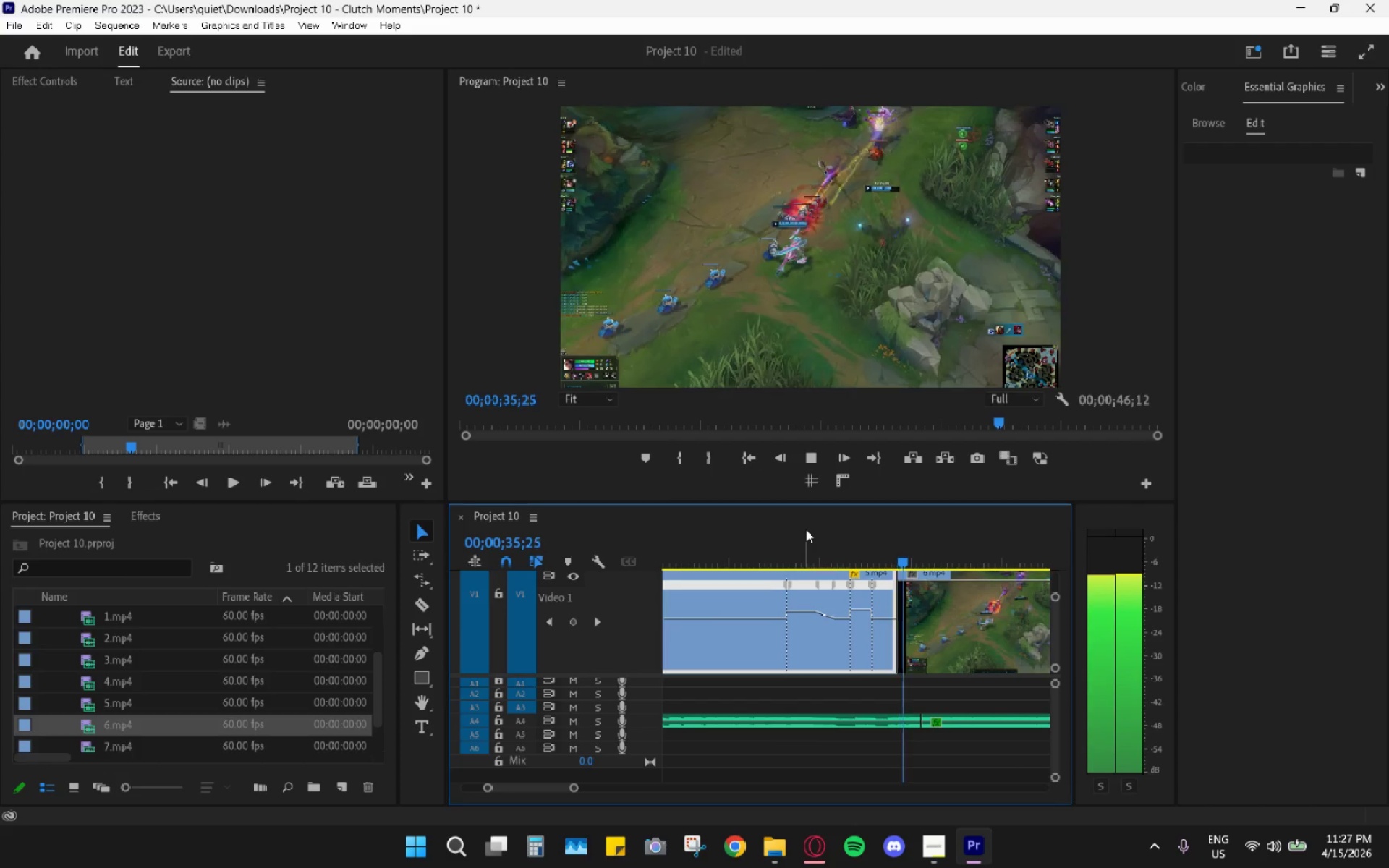 
key(Space)
 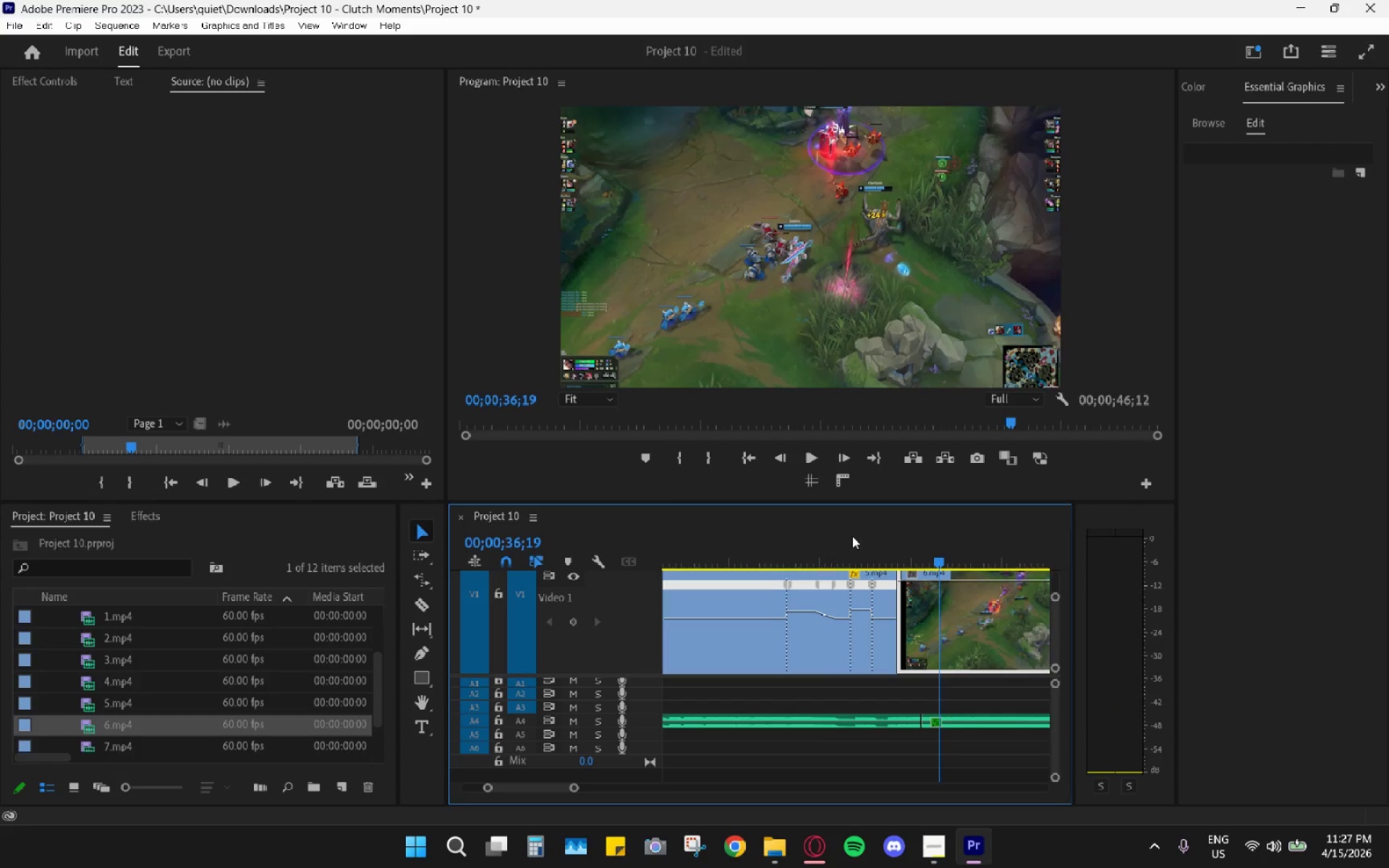 
left_click_drag(start_coordinate=[859, 536], to_coordinate=[876, 542])
 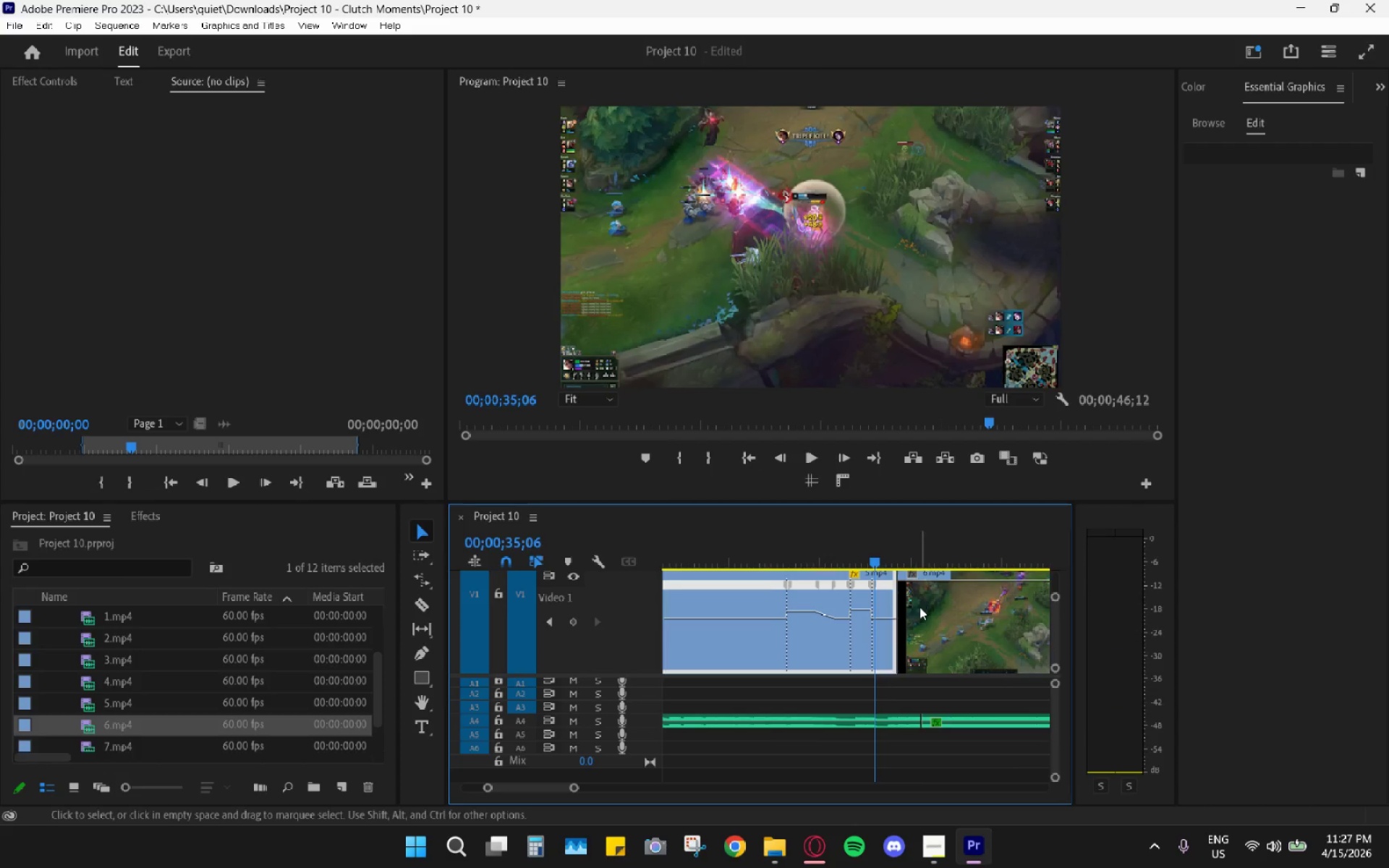 
left_click_drag(start_coordinate=[919, 607], to_coordinate=[943, 614])
 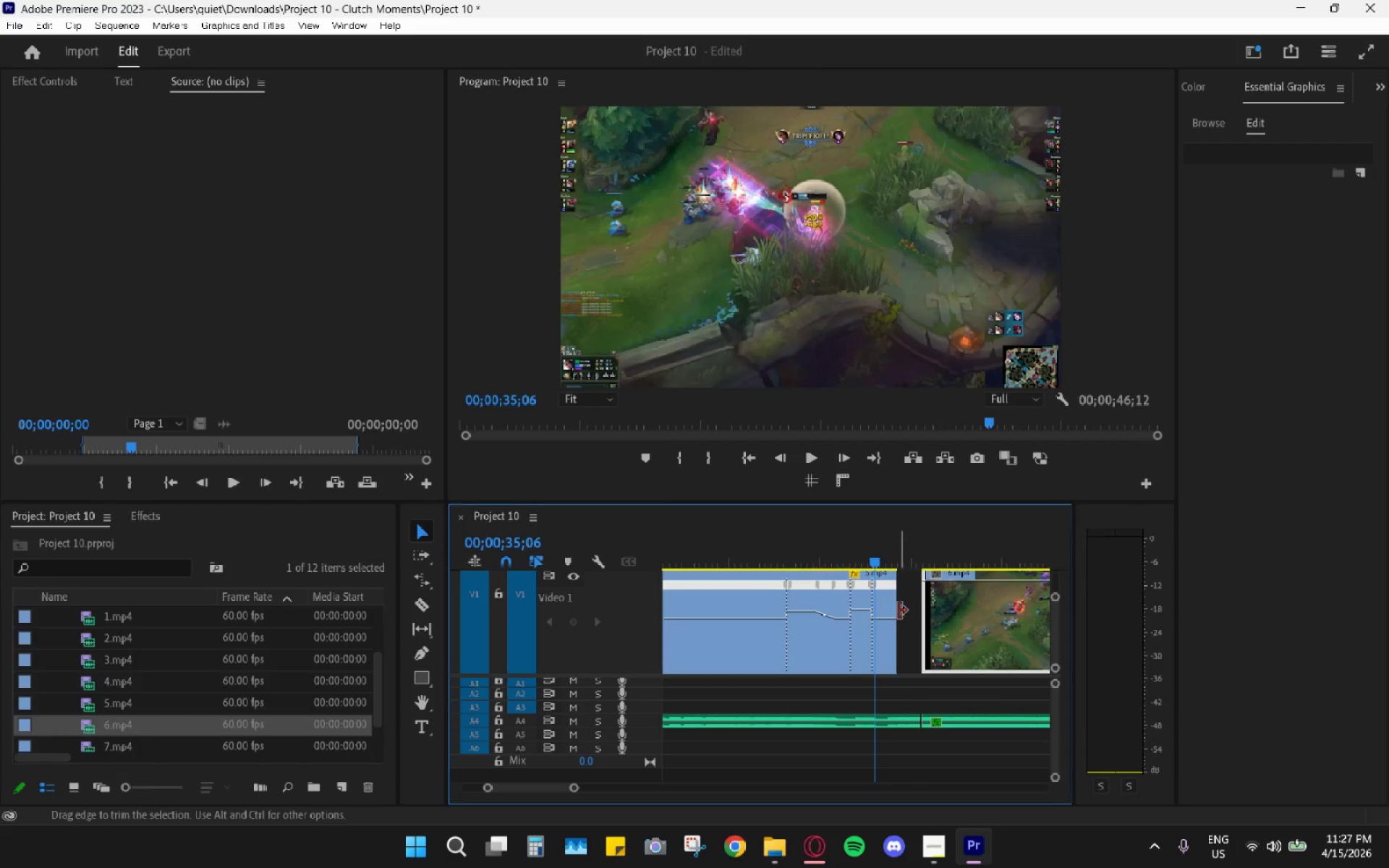 
left_click_drag(start_coordinate=[894, 608], to_coordinate=[917, 609])
 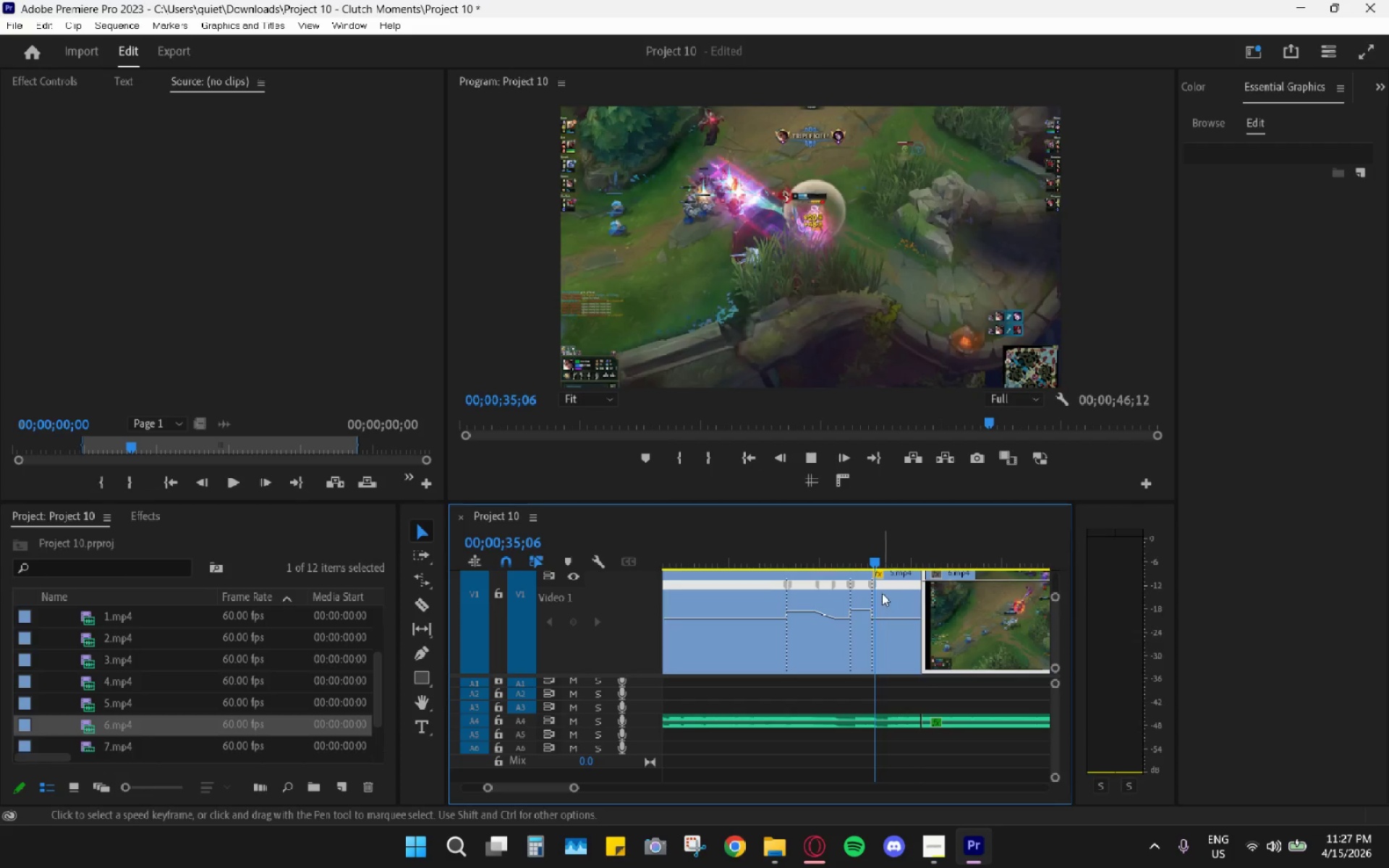 
key(Space)
 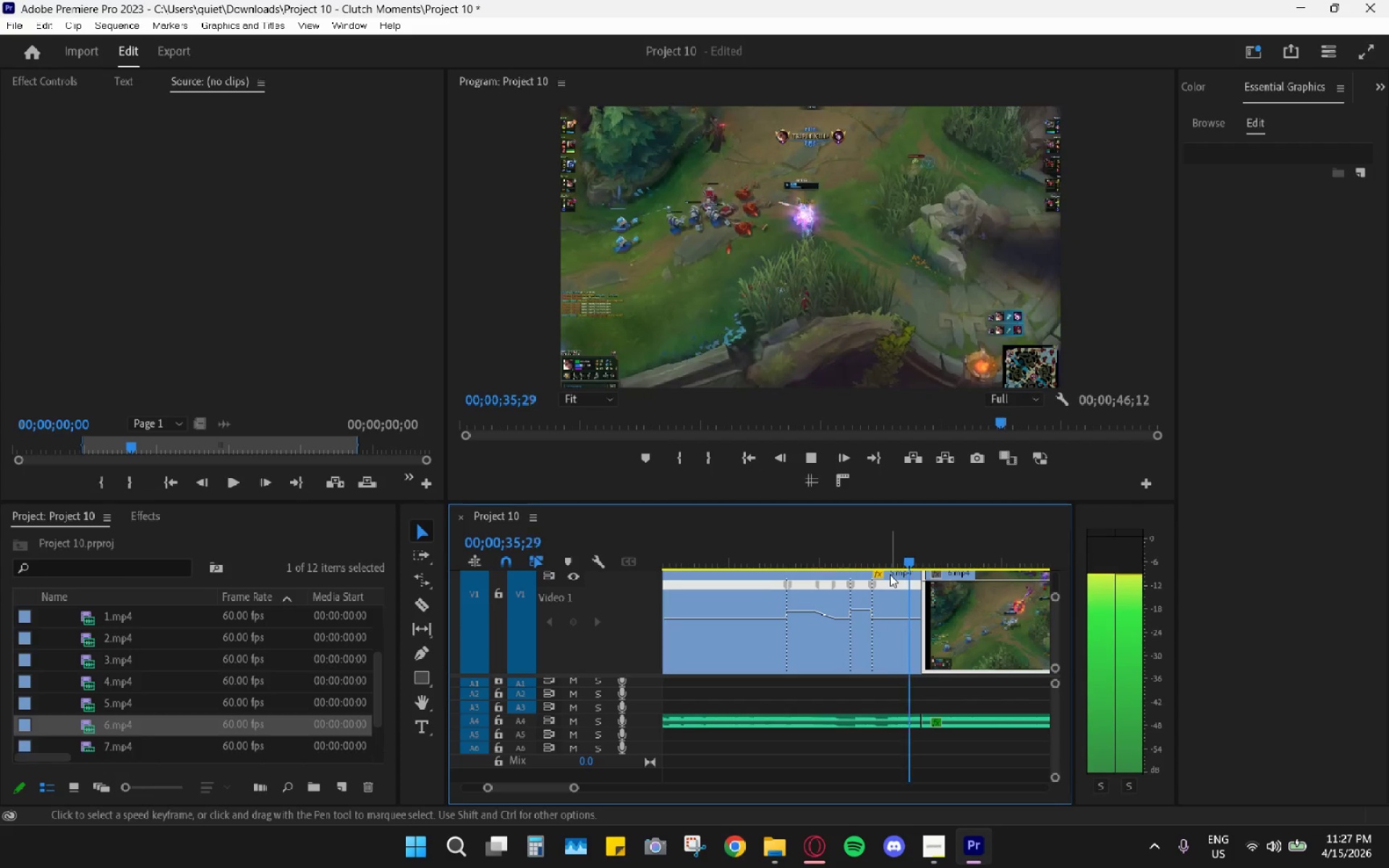 
key(Space)
 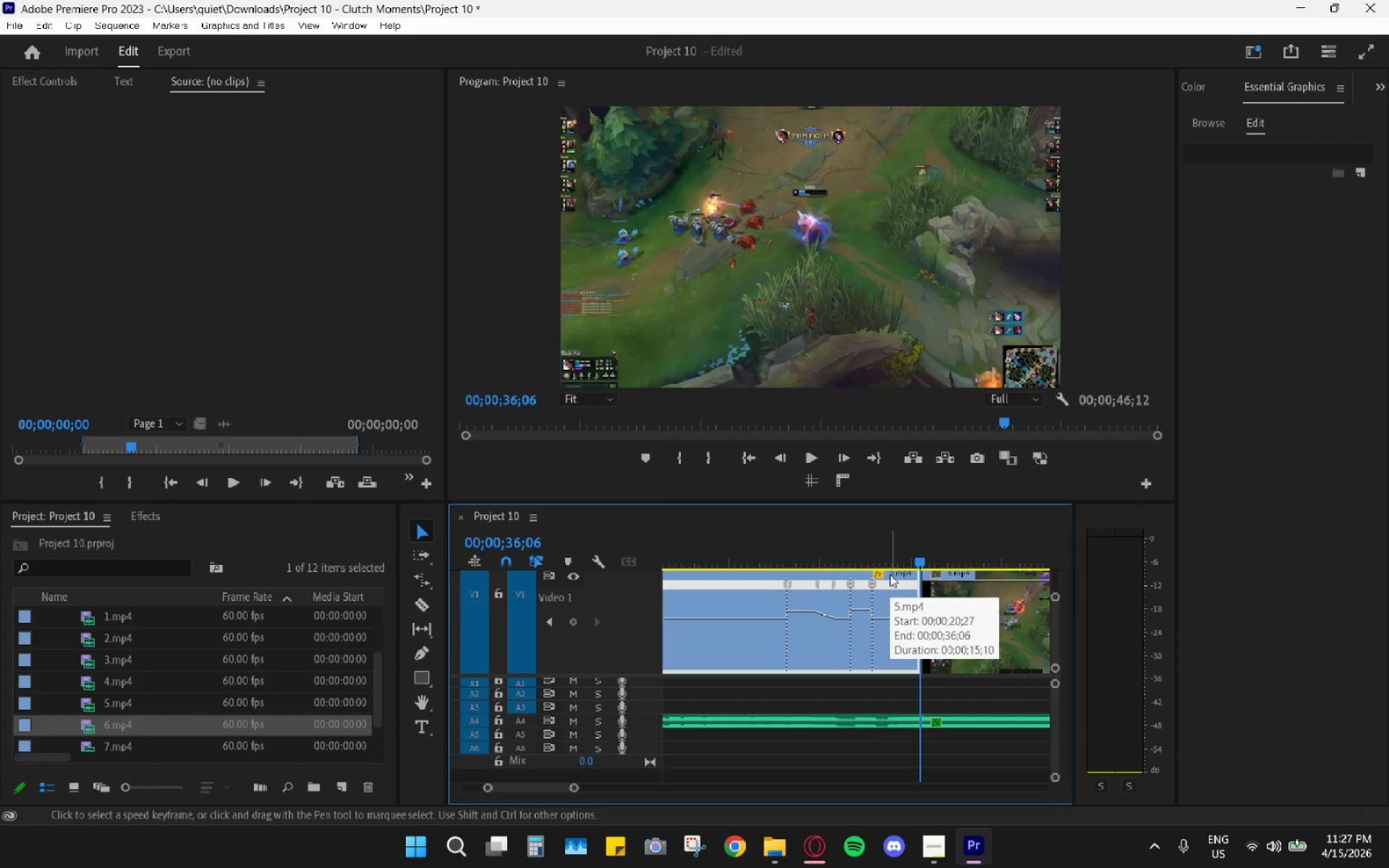 
left_click_drag(start_coordinate=[881, 571], to_coordinate=[878, 570])
 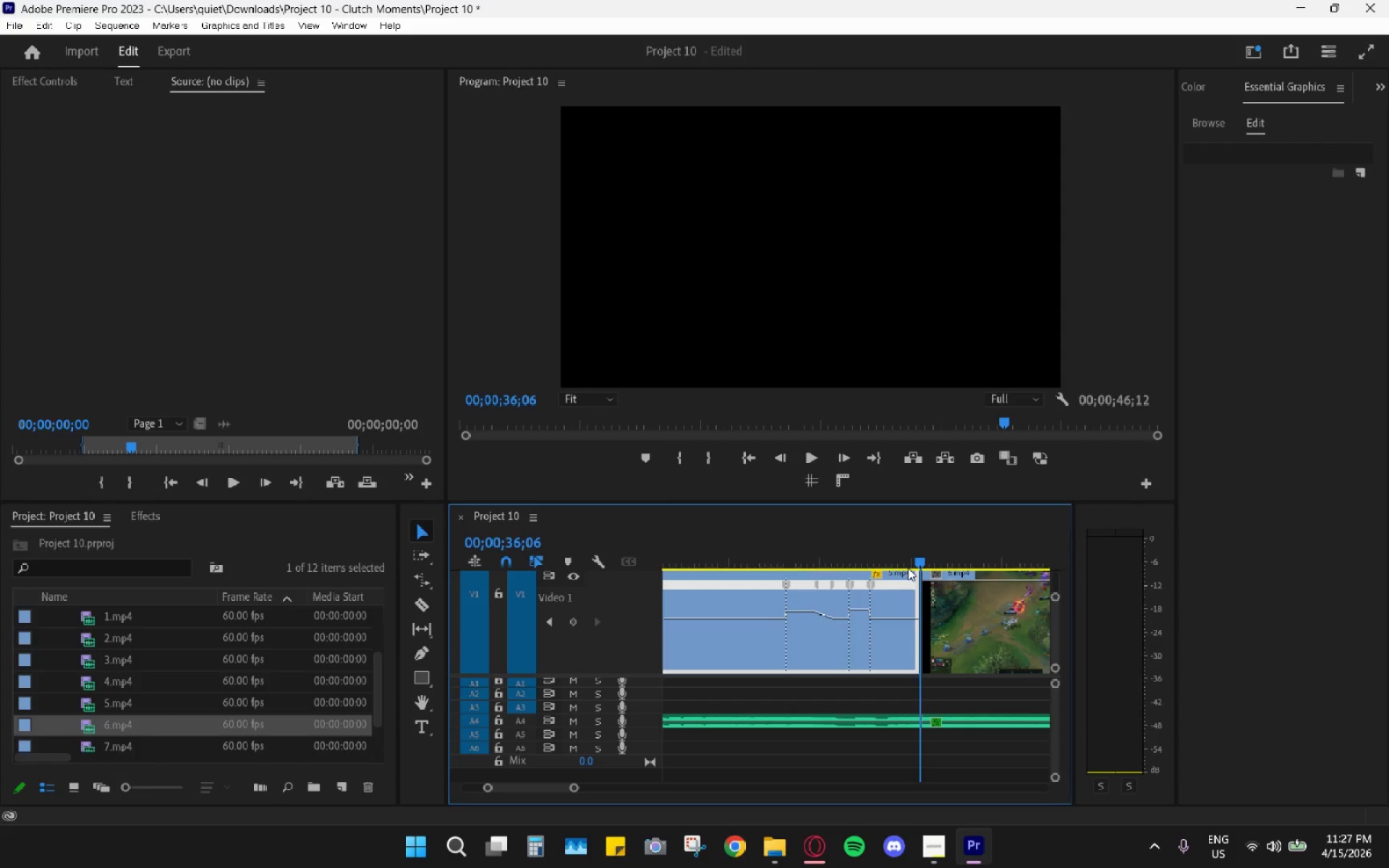 
key(Control+Z)
 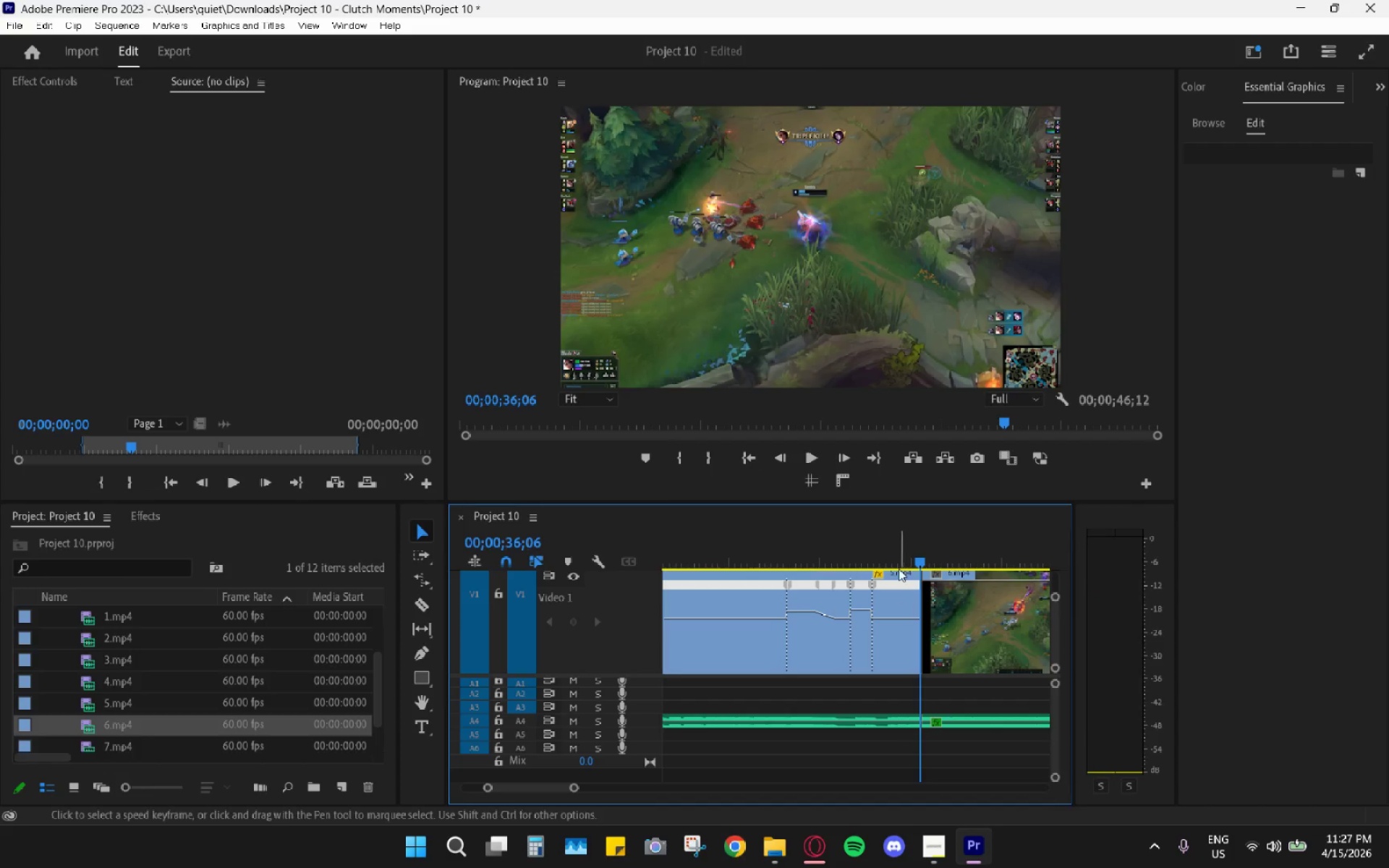 
key(Control+Z)
 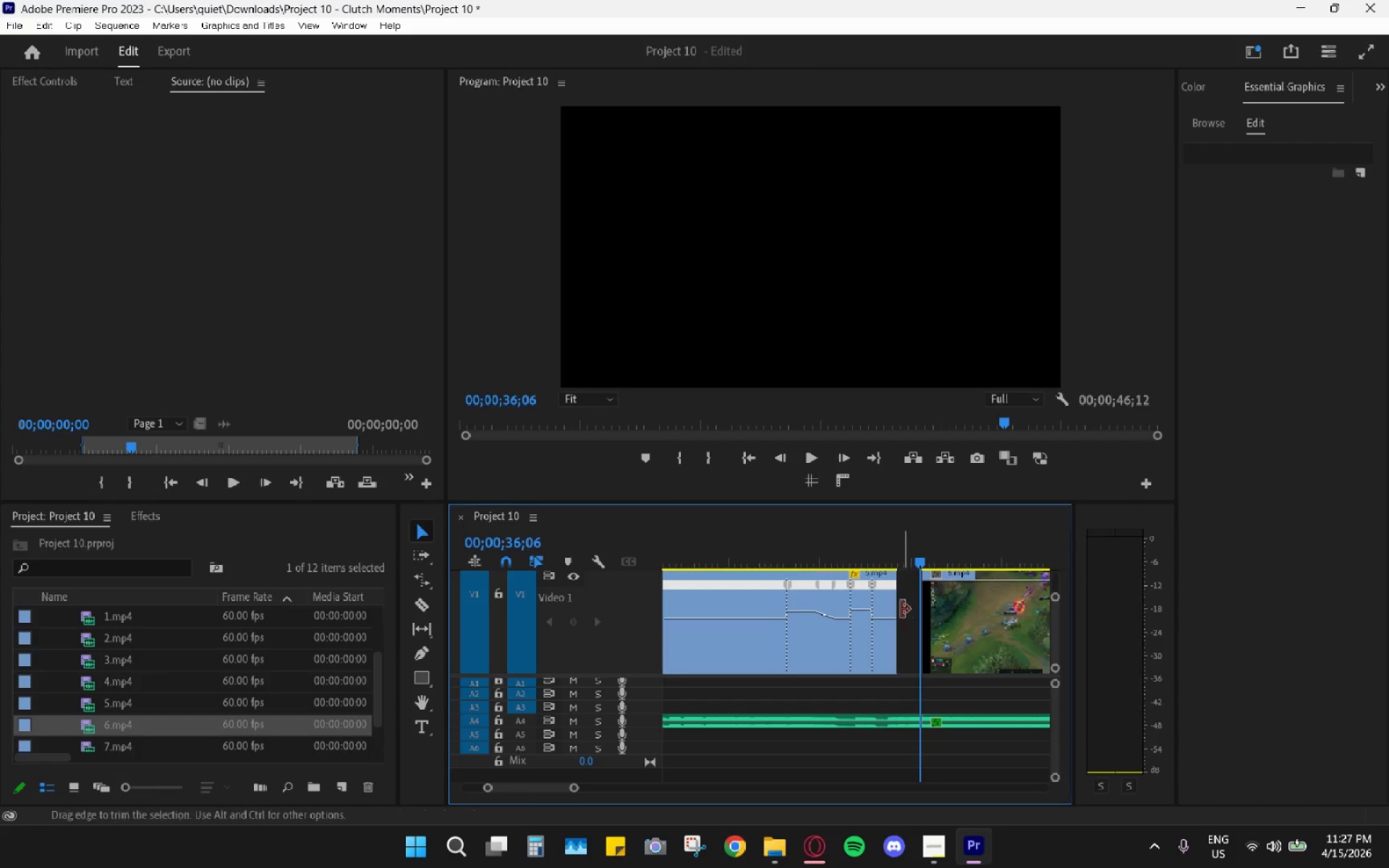 
left_click_drag(start_coordinate=[891, 603], to_coordinate=[903, 607])
 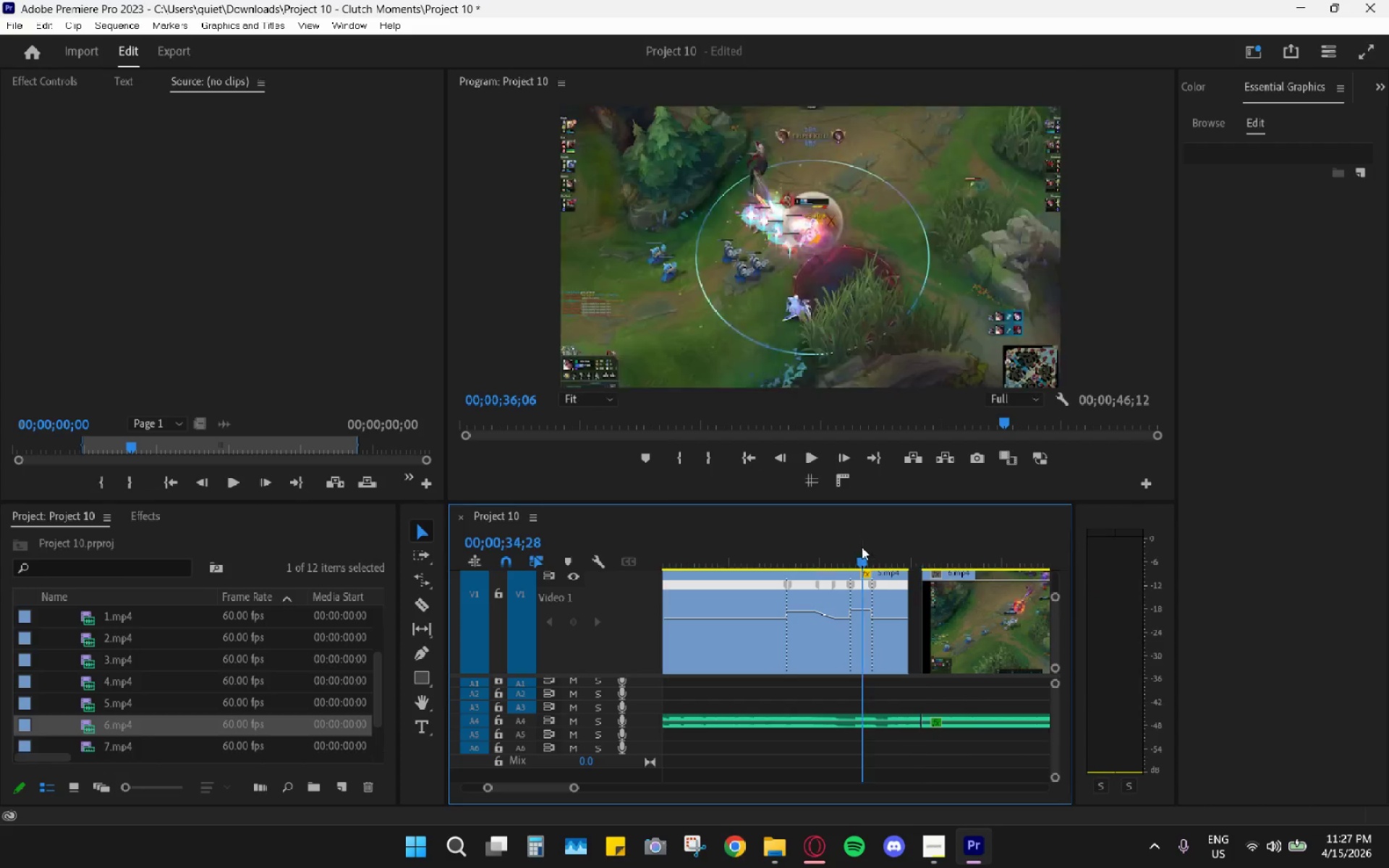 
key(Space)
 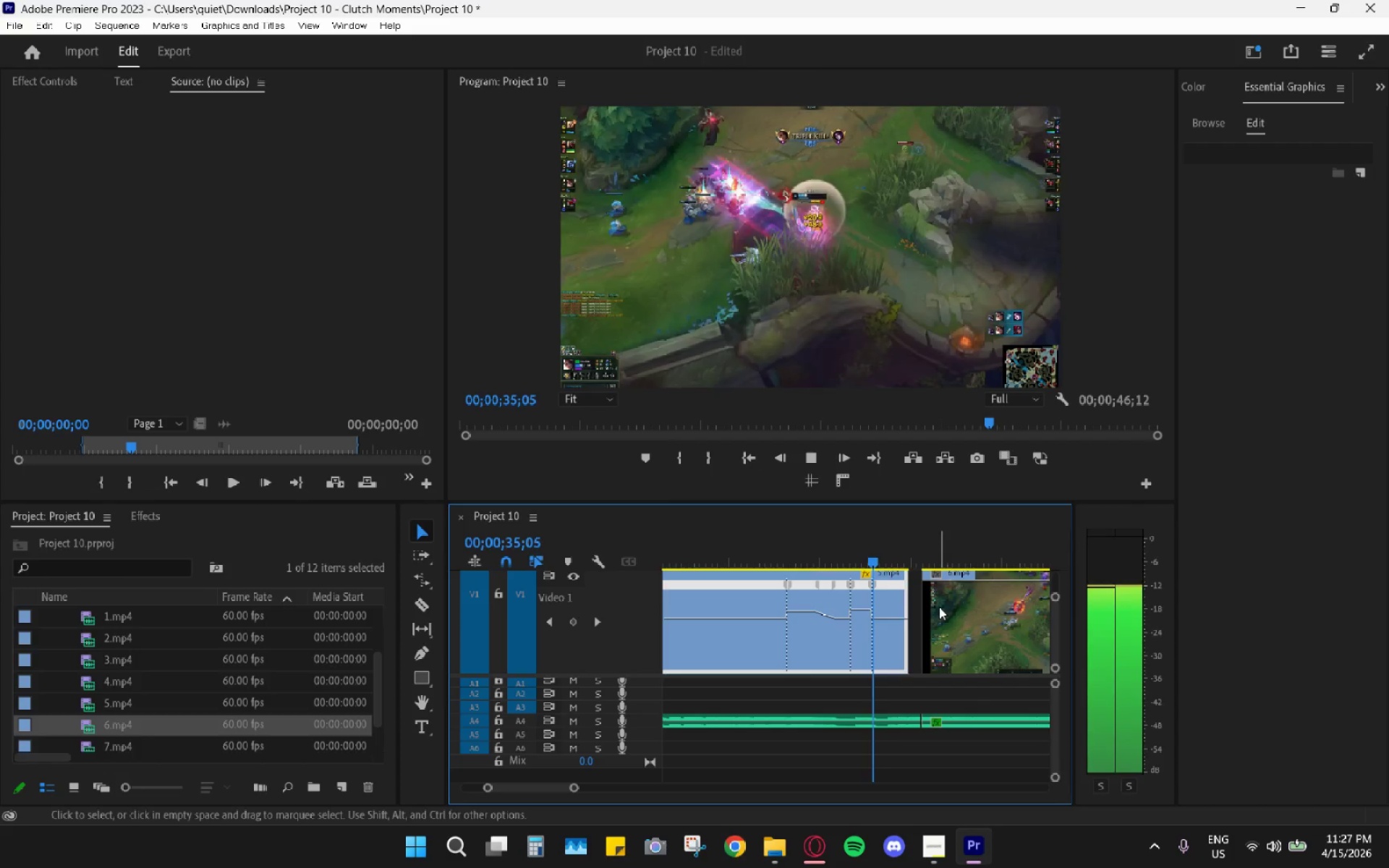 
left_click_drag(start_coordinate=[940, 608], to_coordinate=[927, 610])
 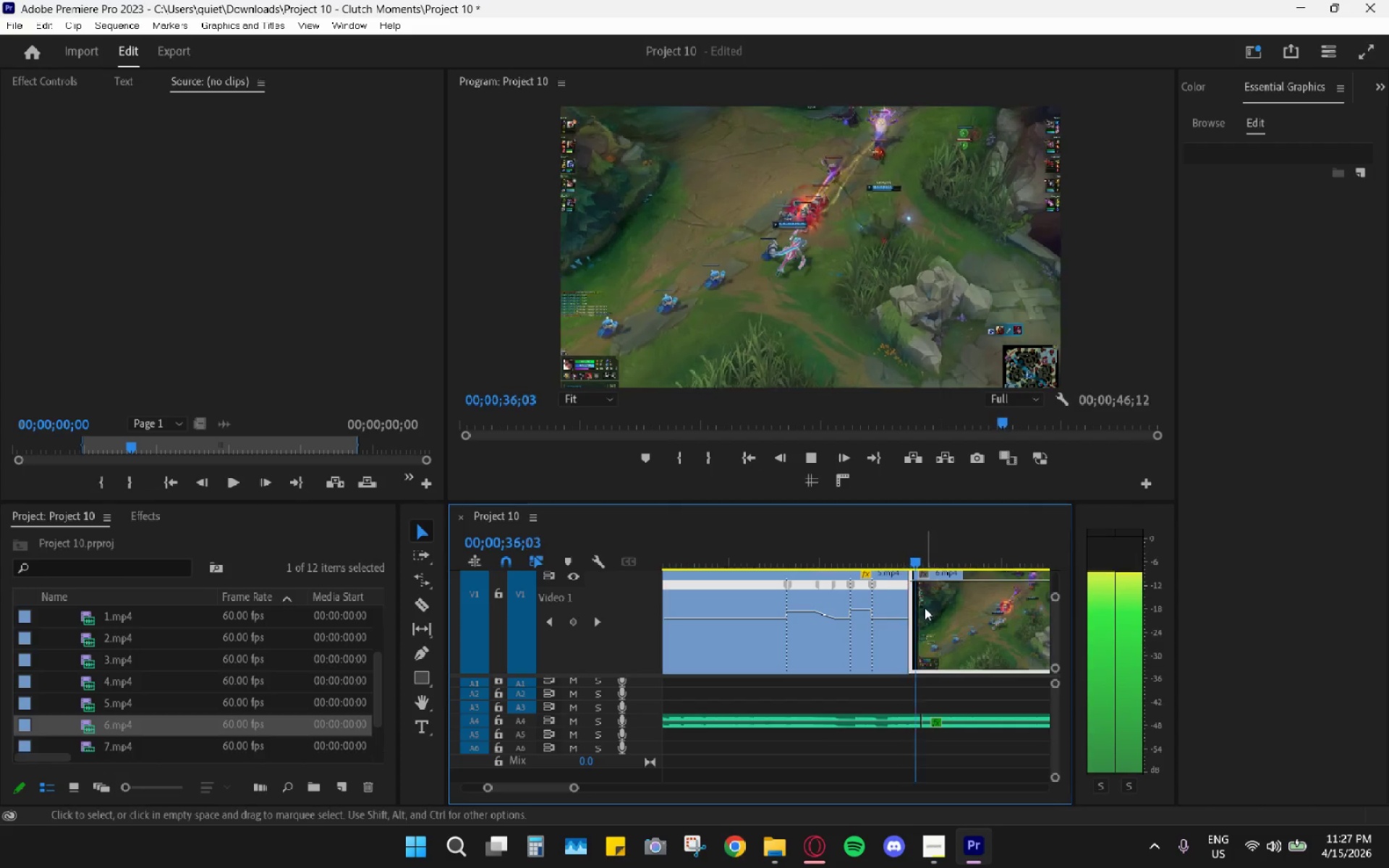 
key(Space)